 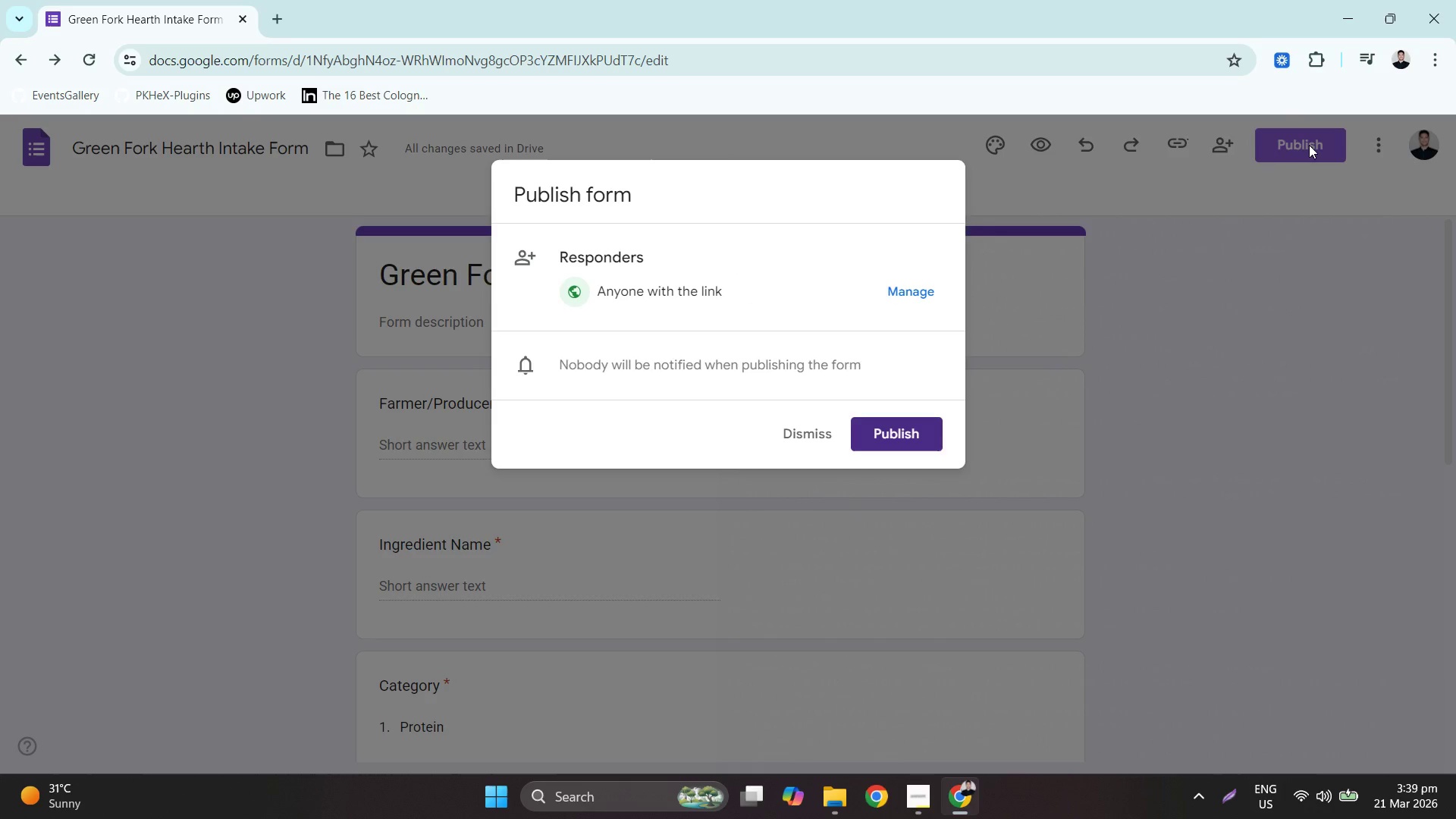 
left_click([902, 438])
 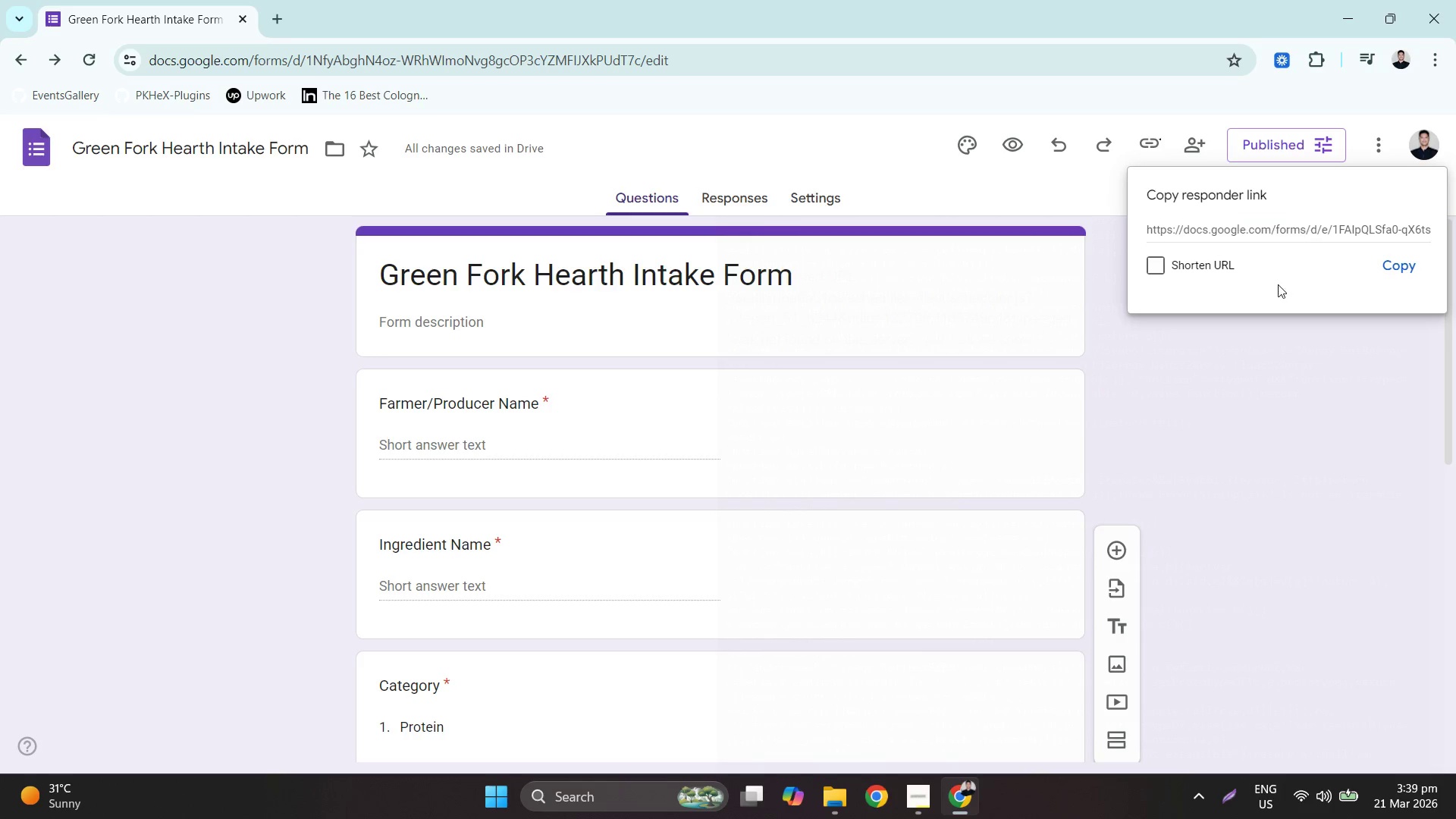 
left_click([1405, 268])
 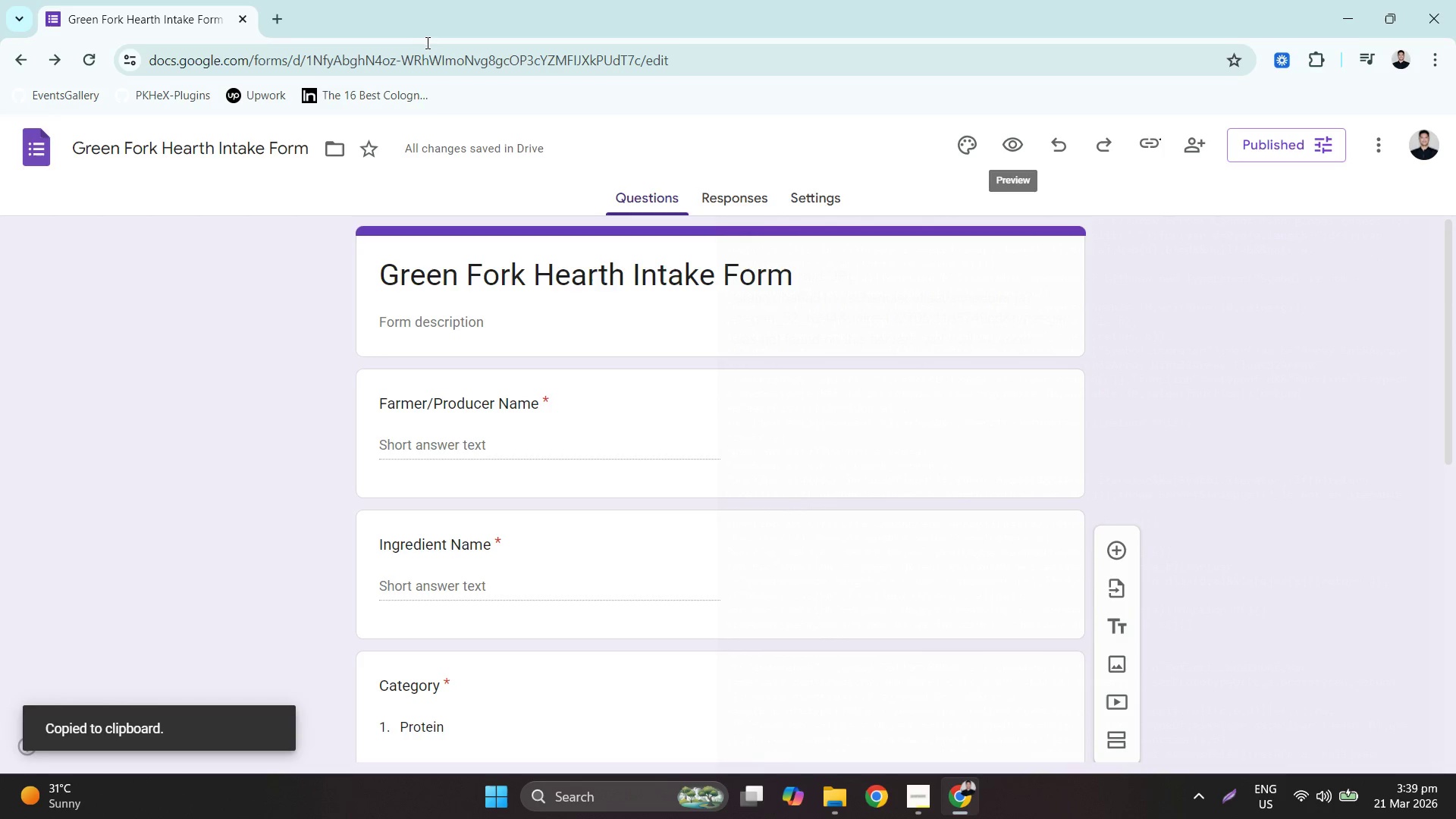 
left_click([268, 20])
 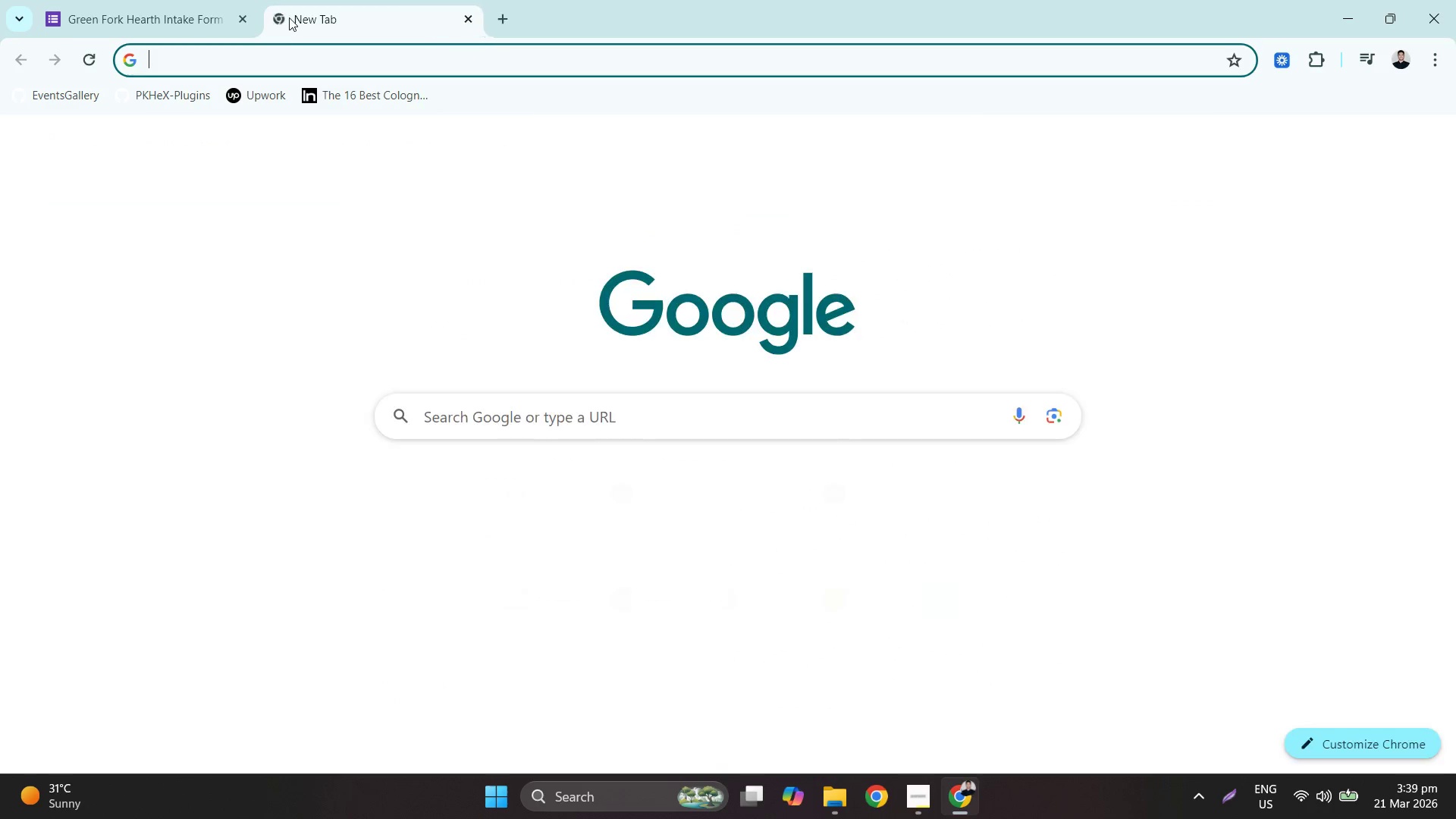 
key(Control+ControlLeft)
 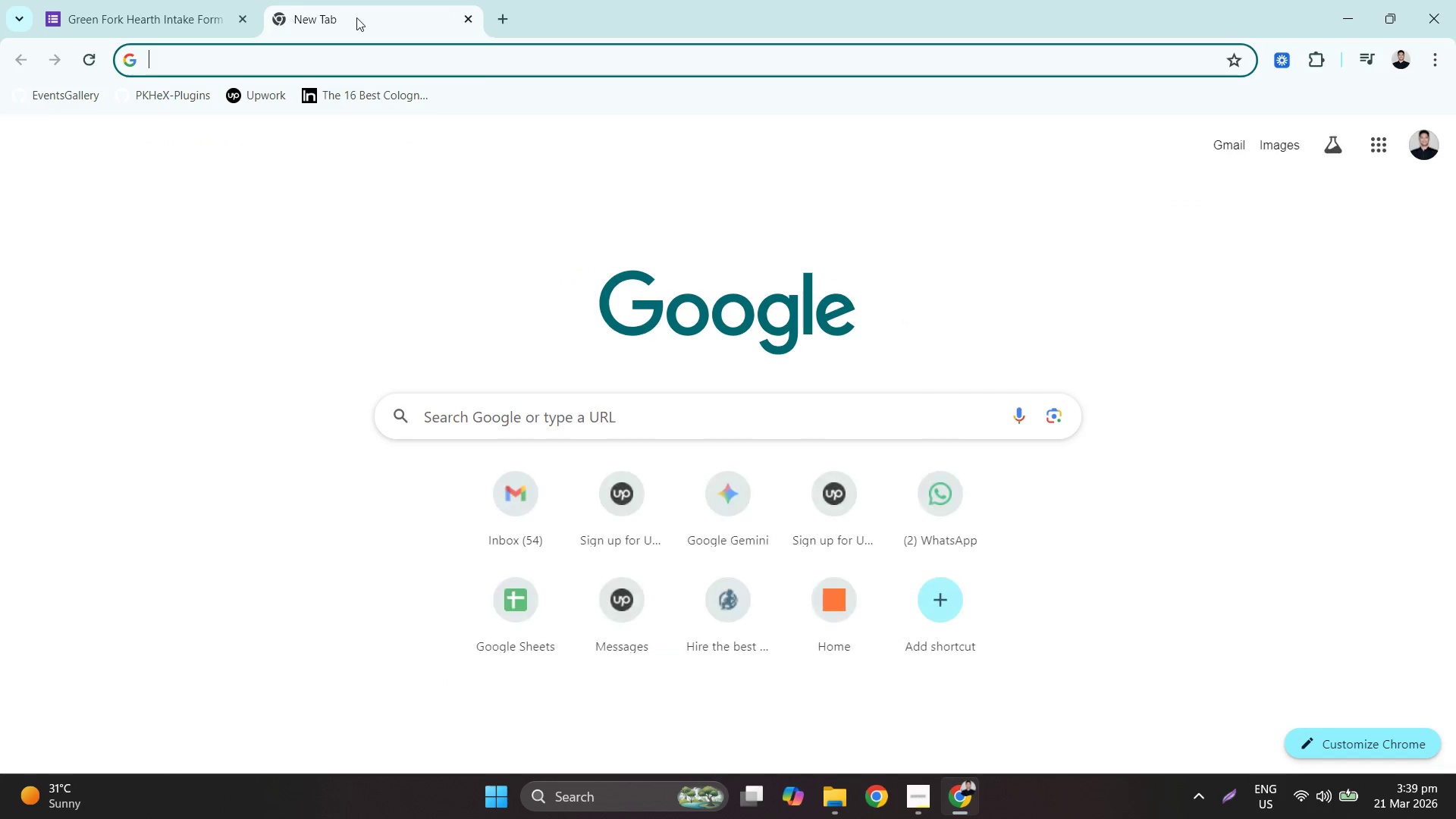 
key(Control+V)
 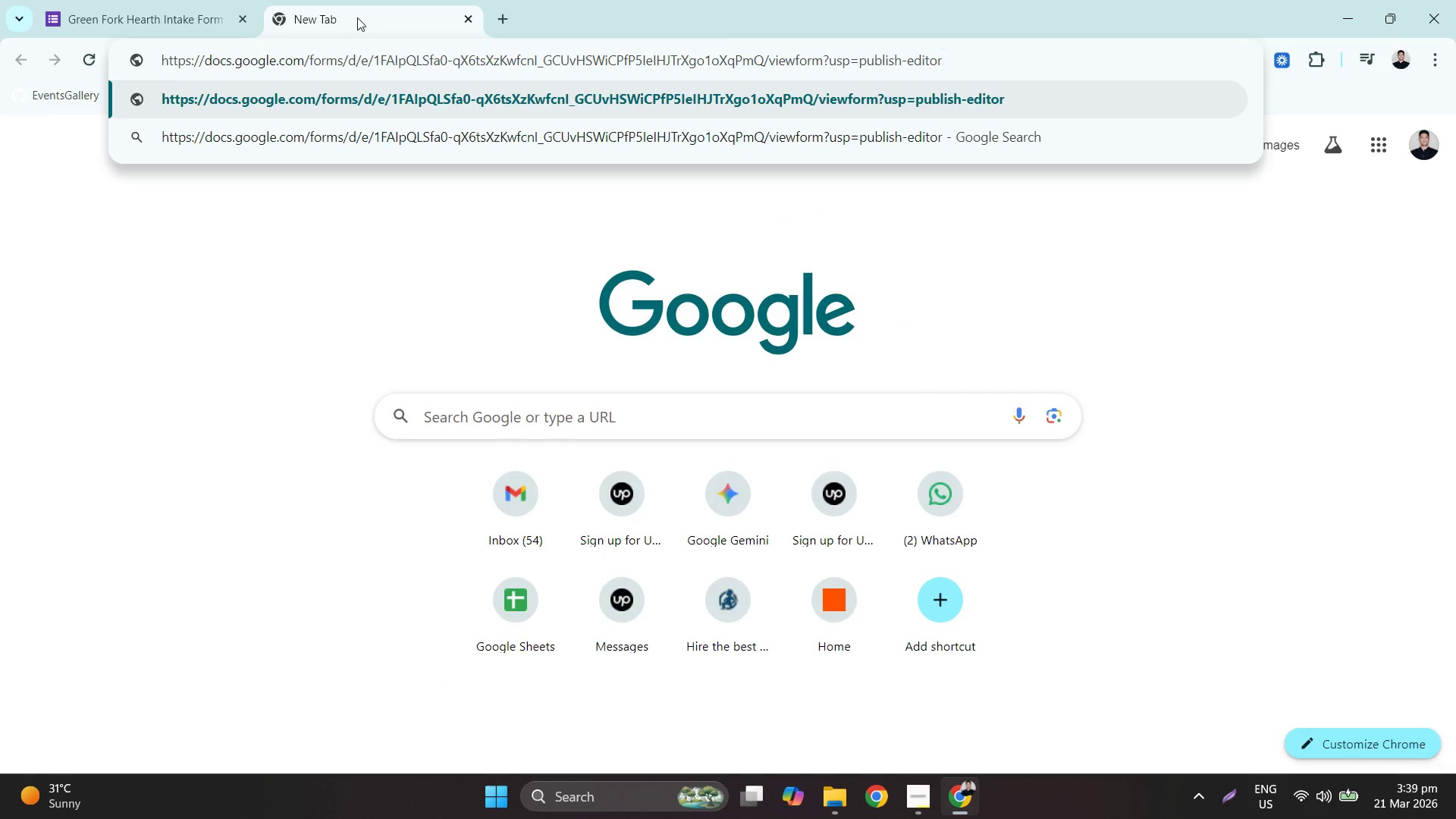 
key(Enter)
 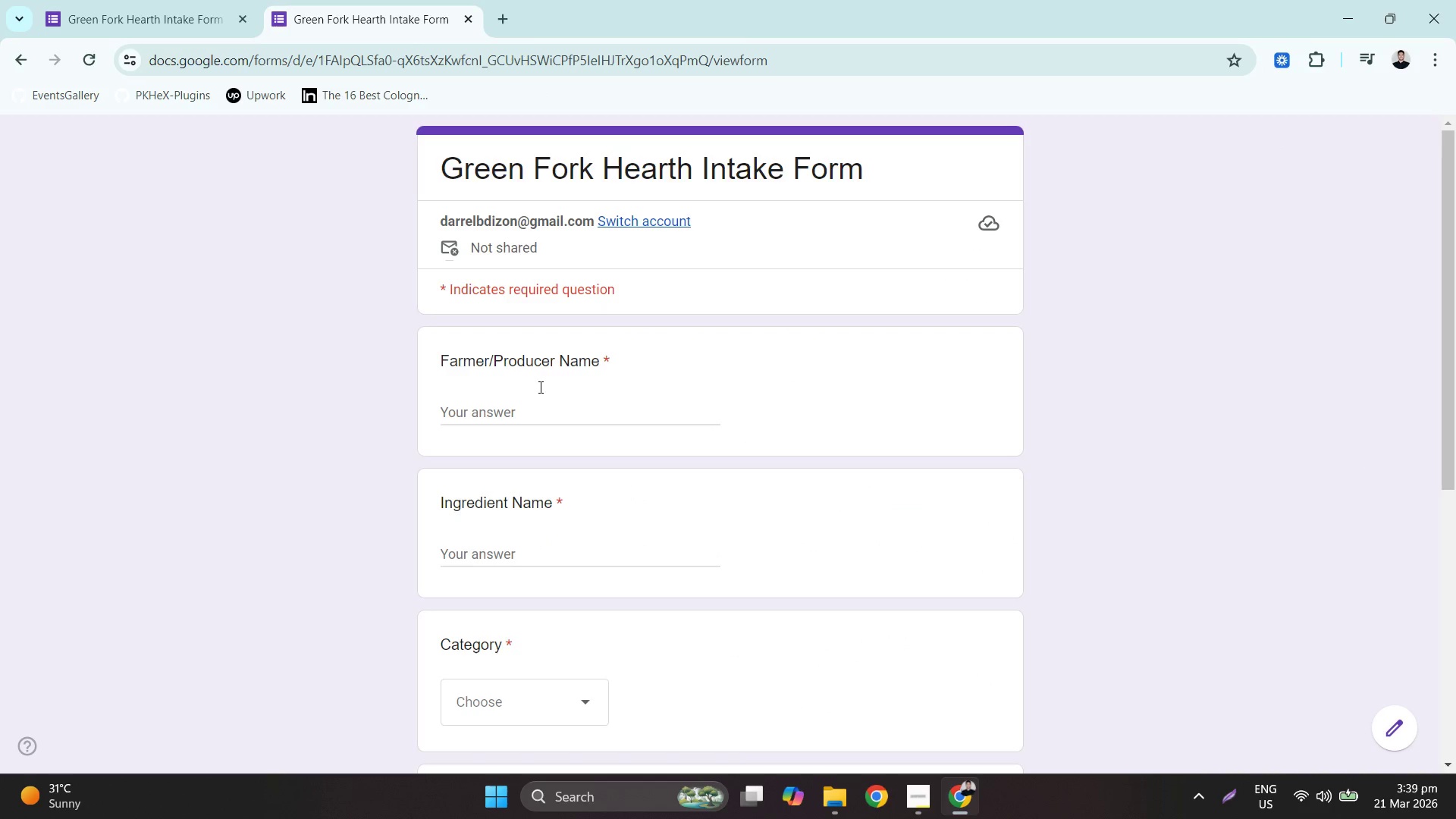 
scroll: coordinate [560, 379], scroll_direction: down, amount: 7.0
 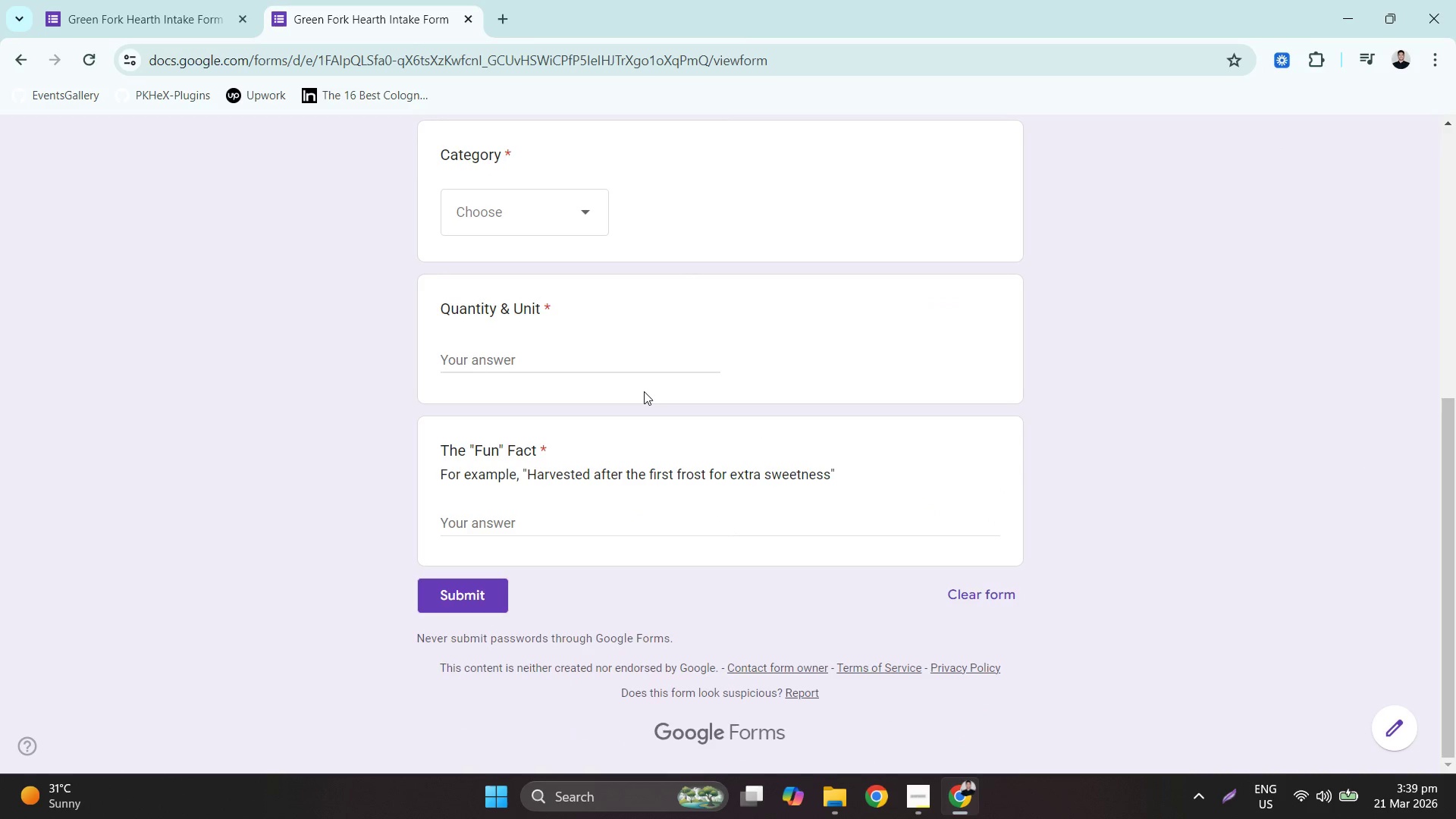 
scroll: coordinate [645, 391], scroll_direction: up, amount: 5.0
 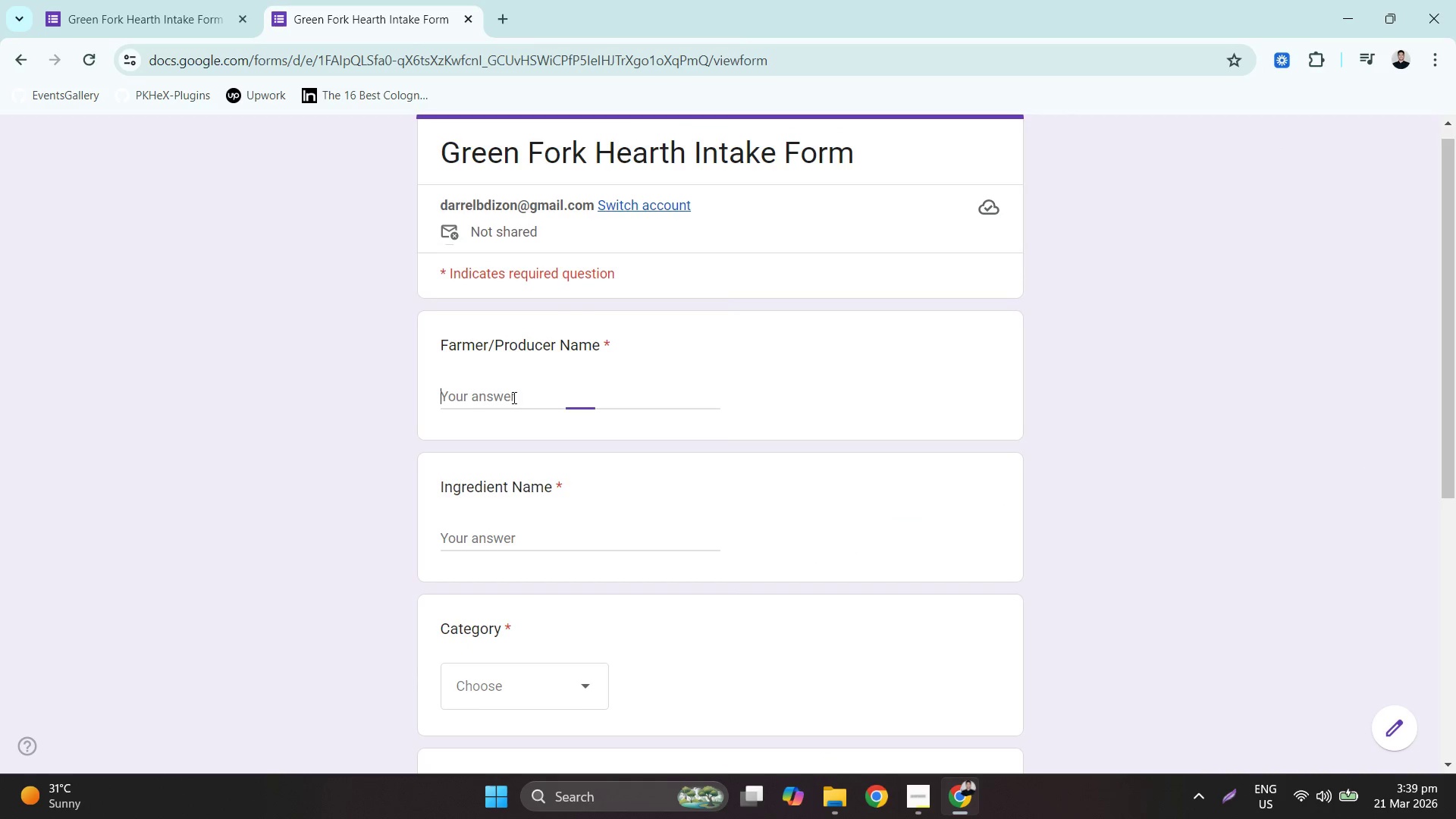 
type(Darre)
 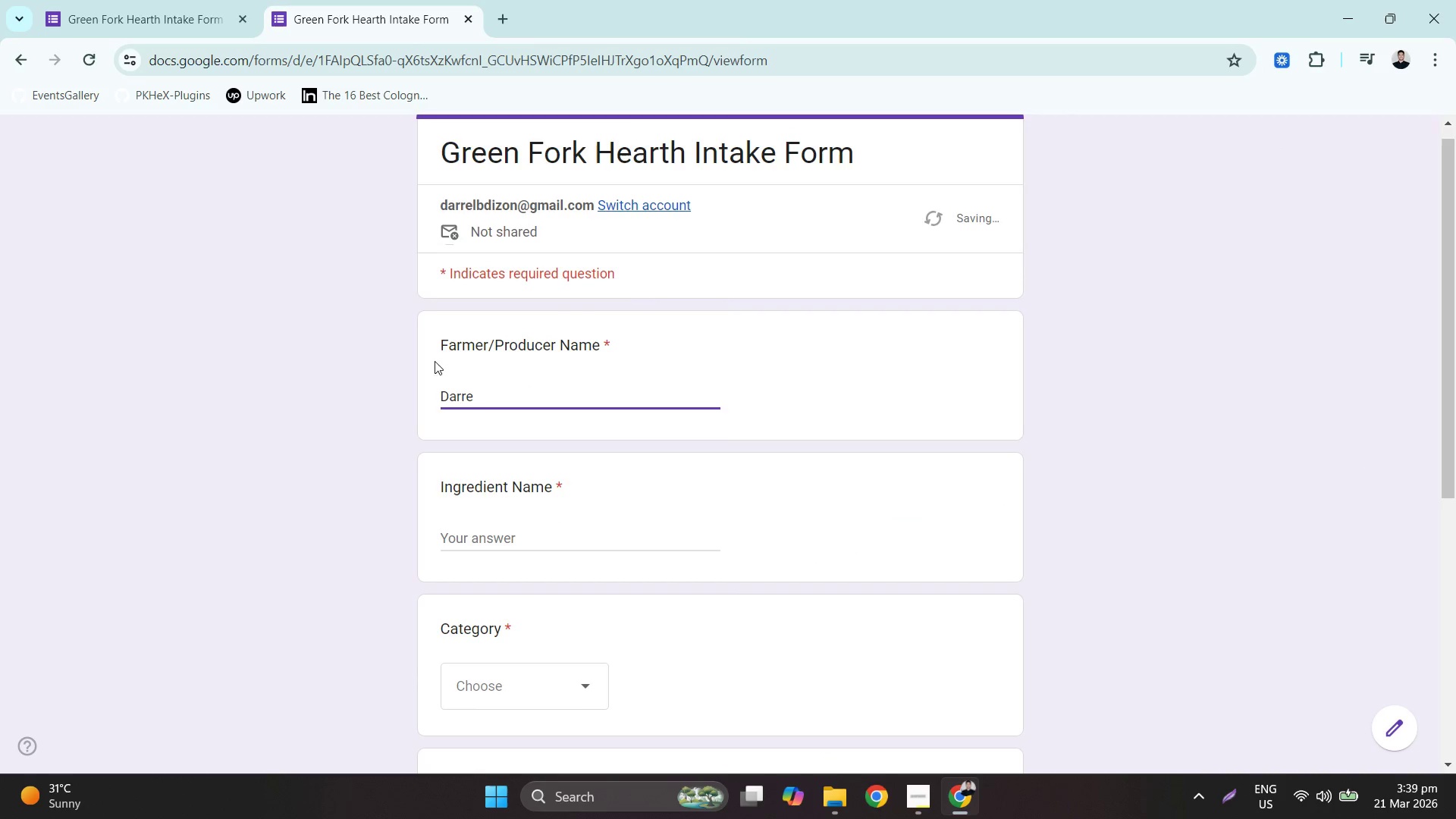 
key(L)
 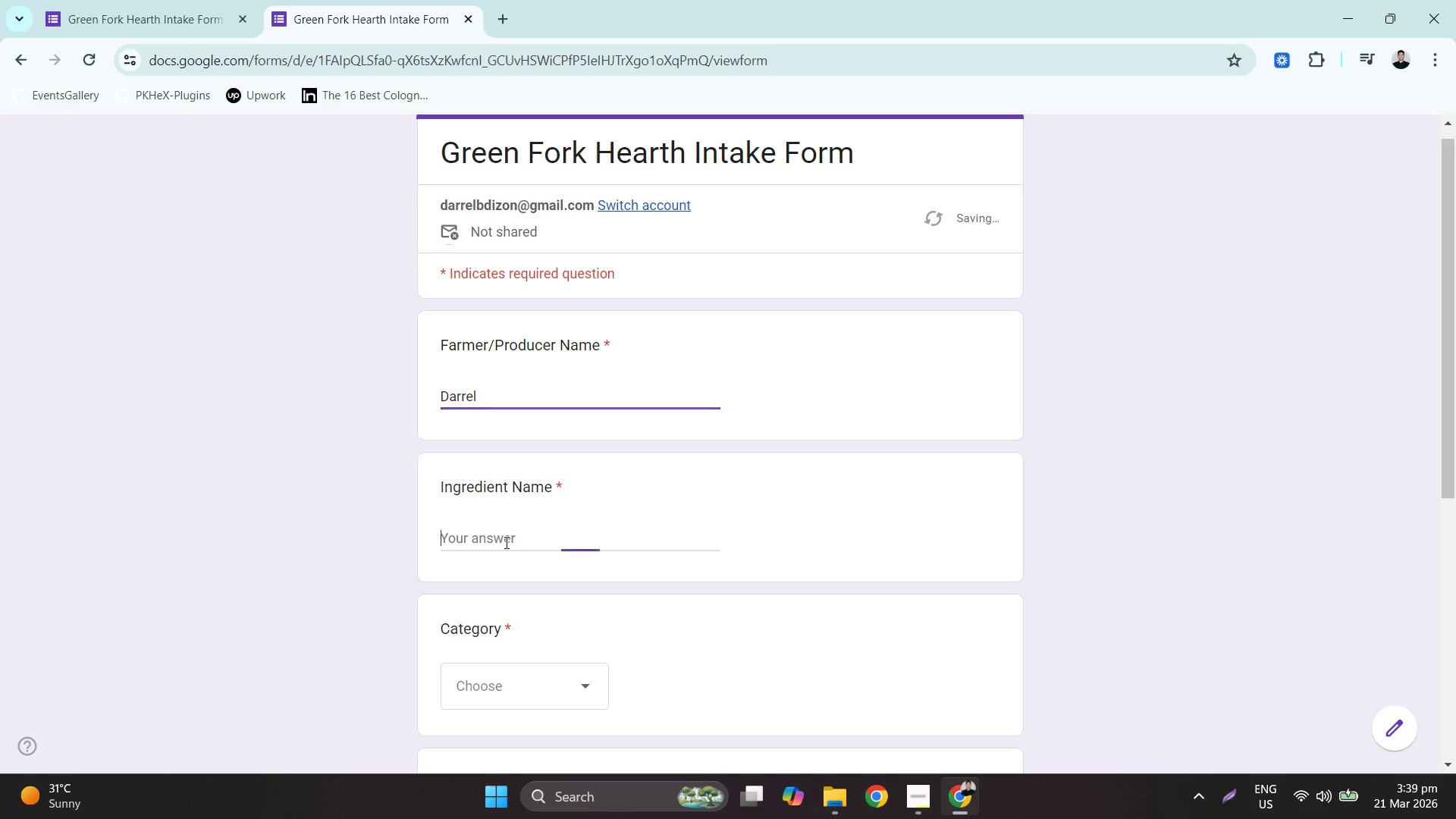 
scroll: coordinate [510, 496], scroll_direction: down, amount: 2.0
 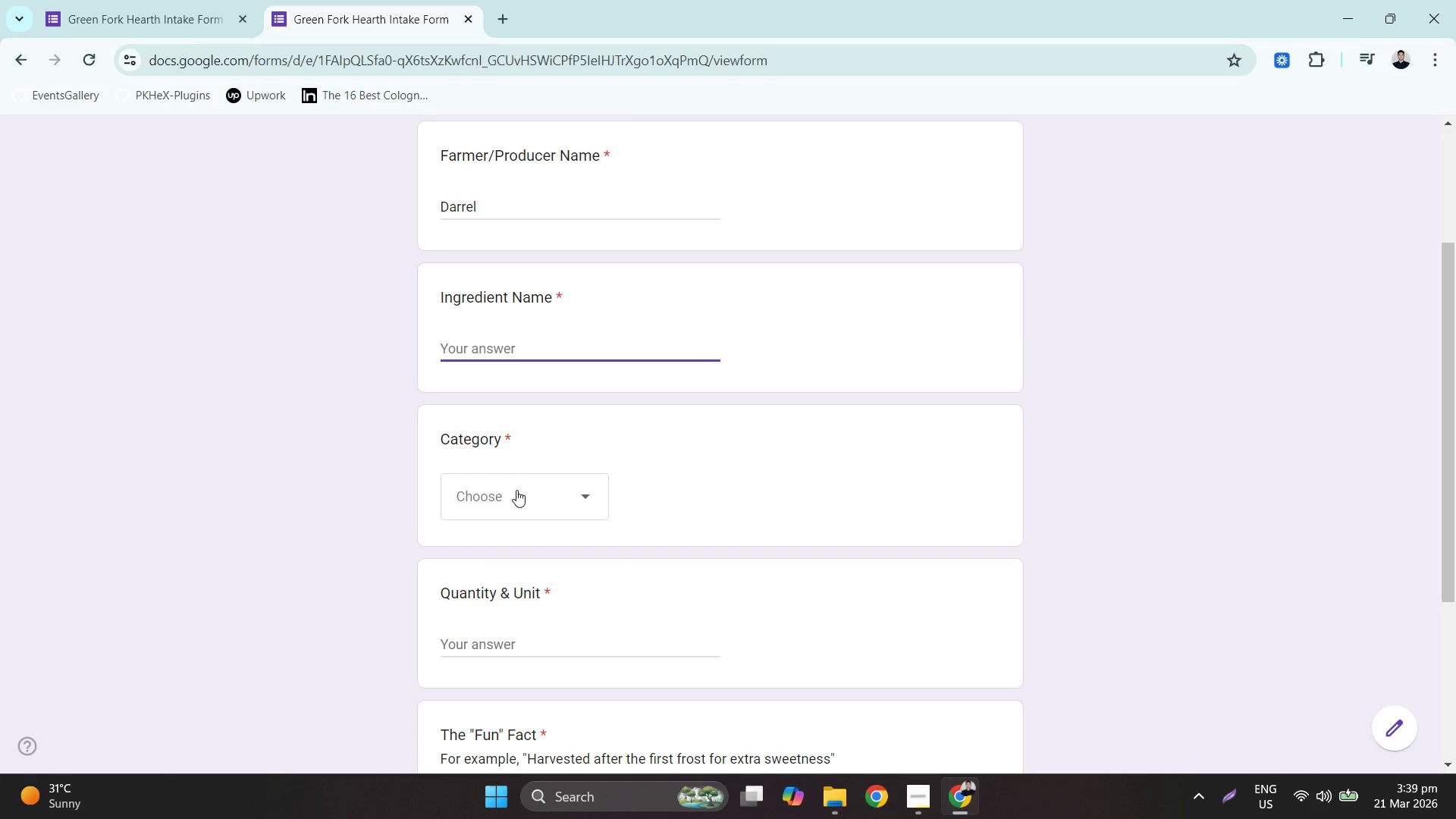 
type(E)
key(Backspace)
type(Cheese)
 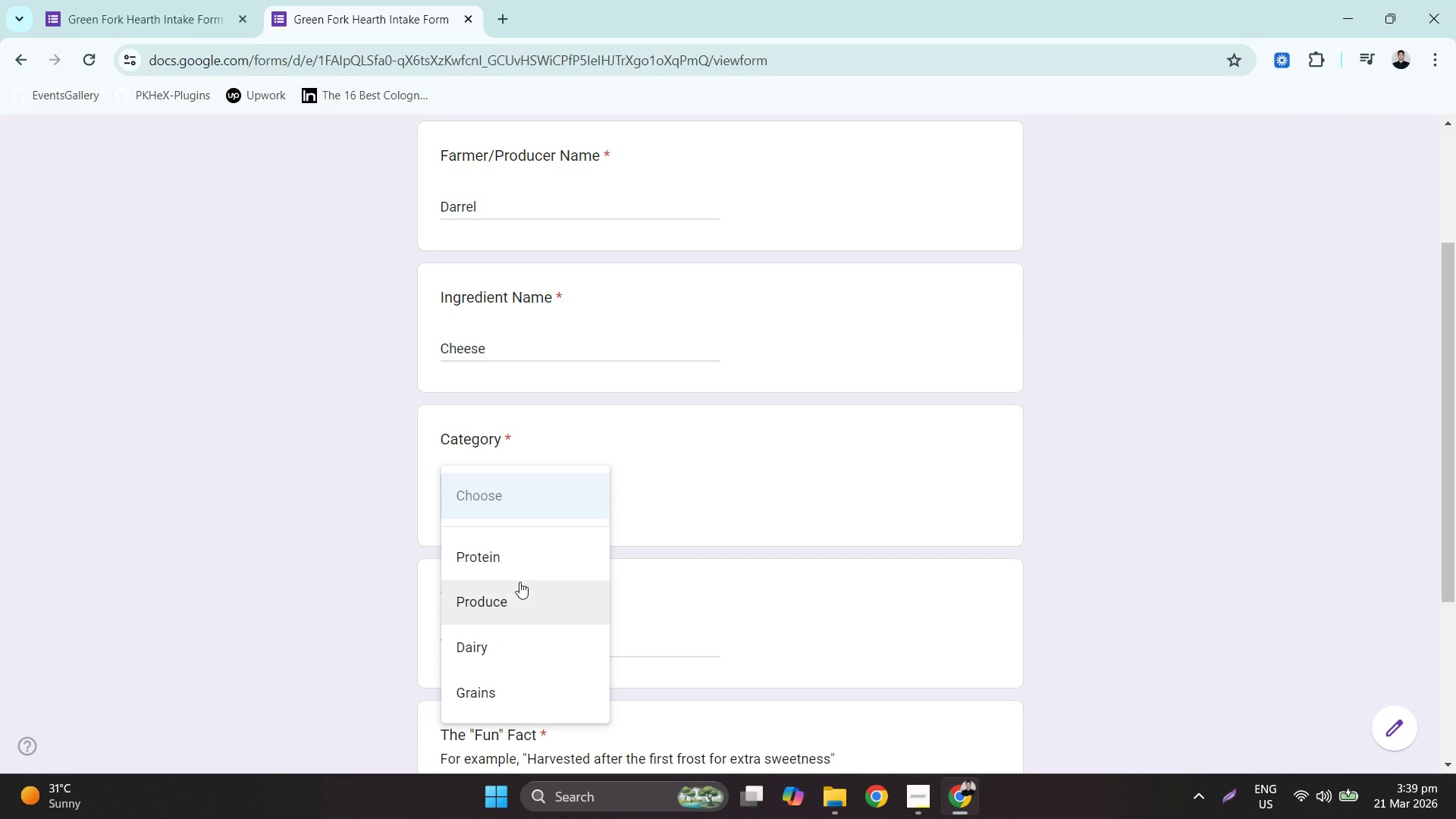 
left_click([508, 664])
 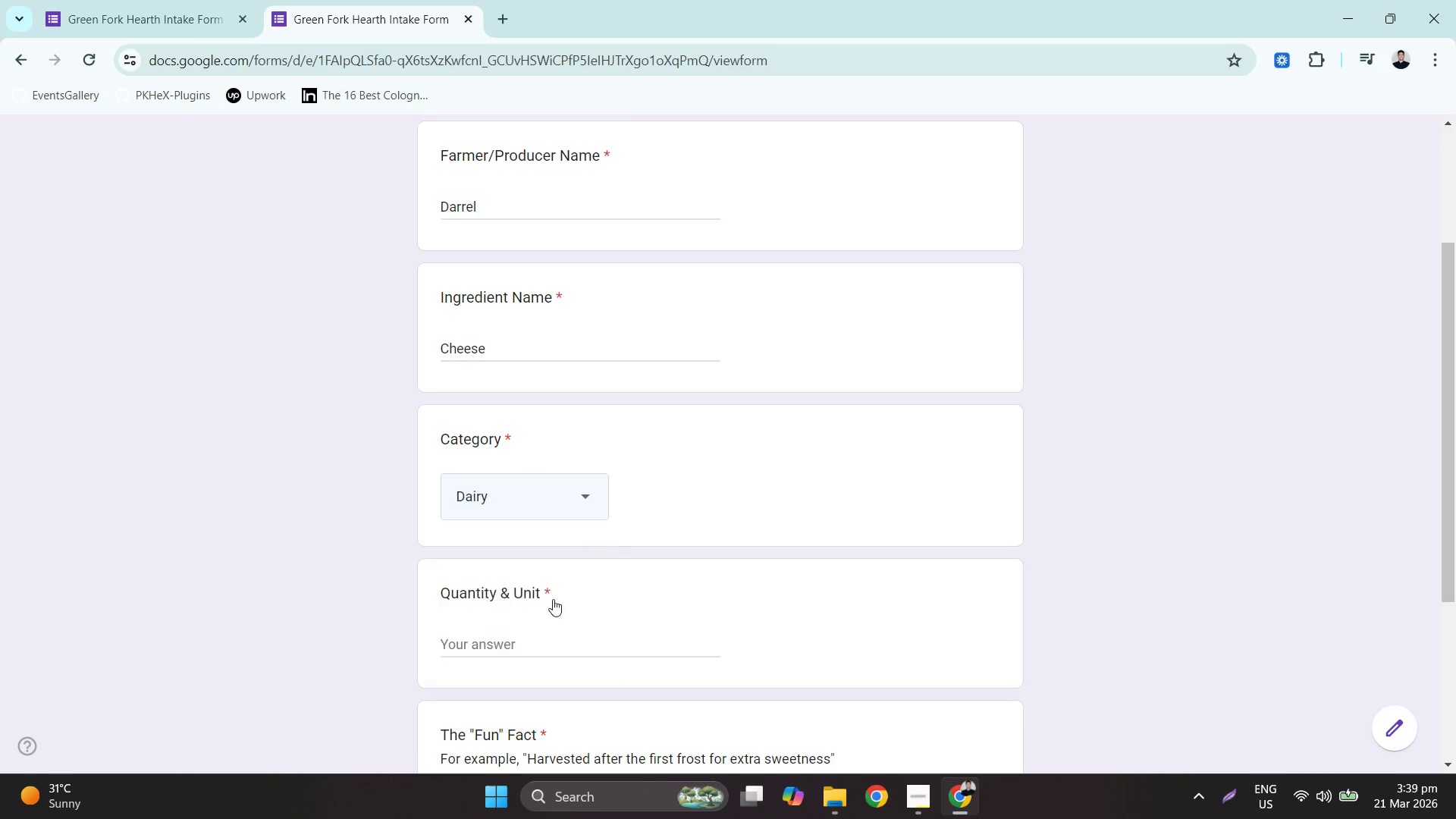 
scroll: coordinate [556, 595], scroll_direction: down, amount: 4.0
 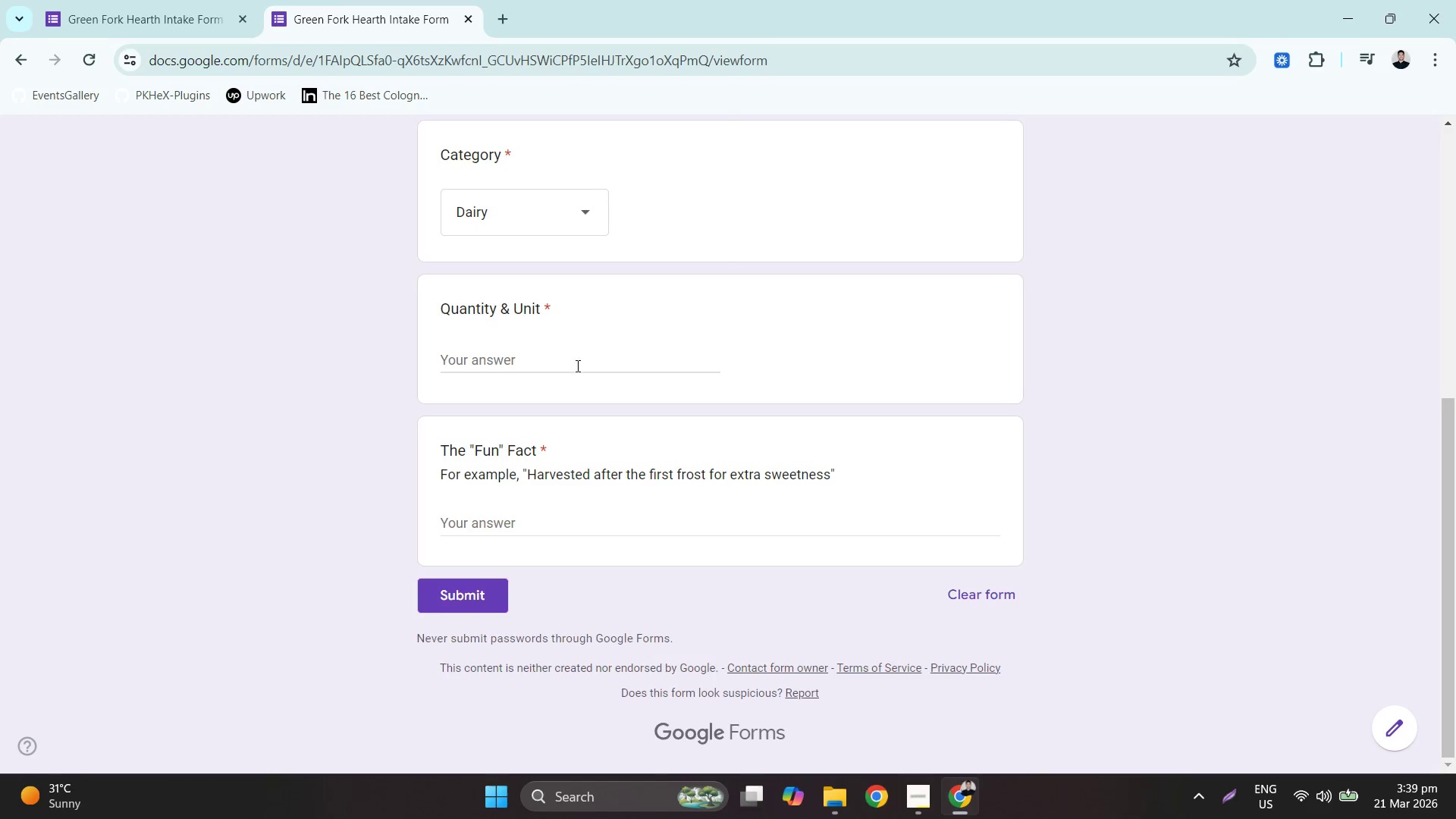 
left_click([556, 363])
 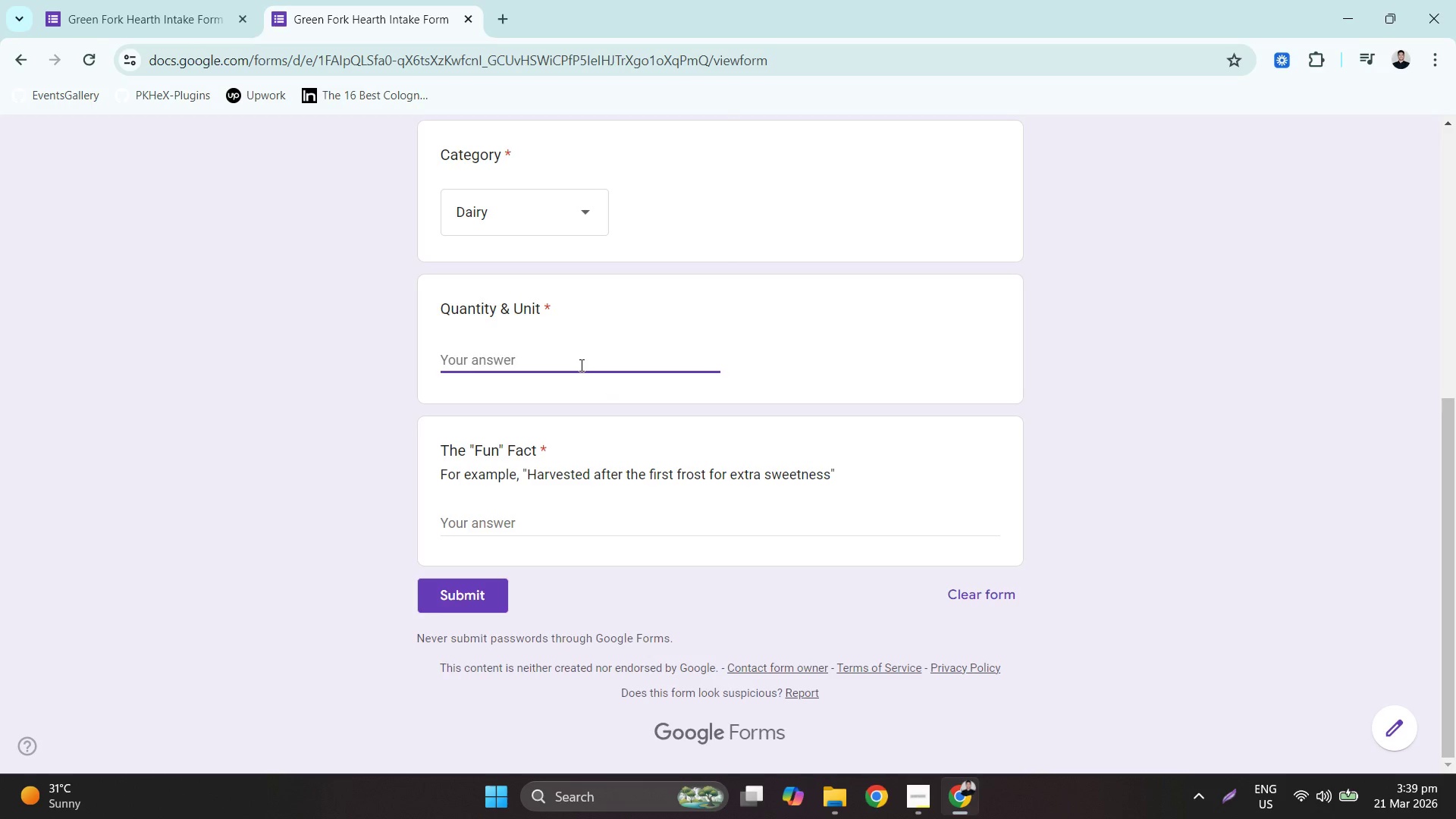 
type(3 kg)
 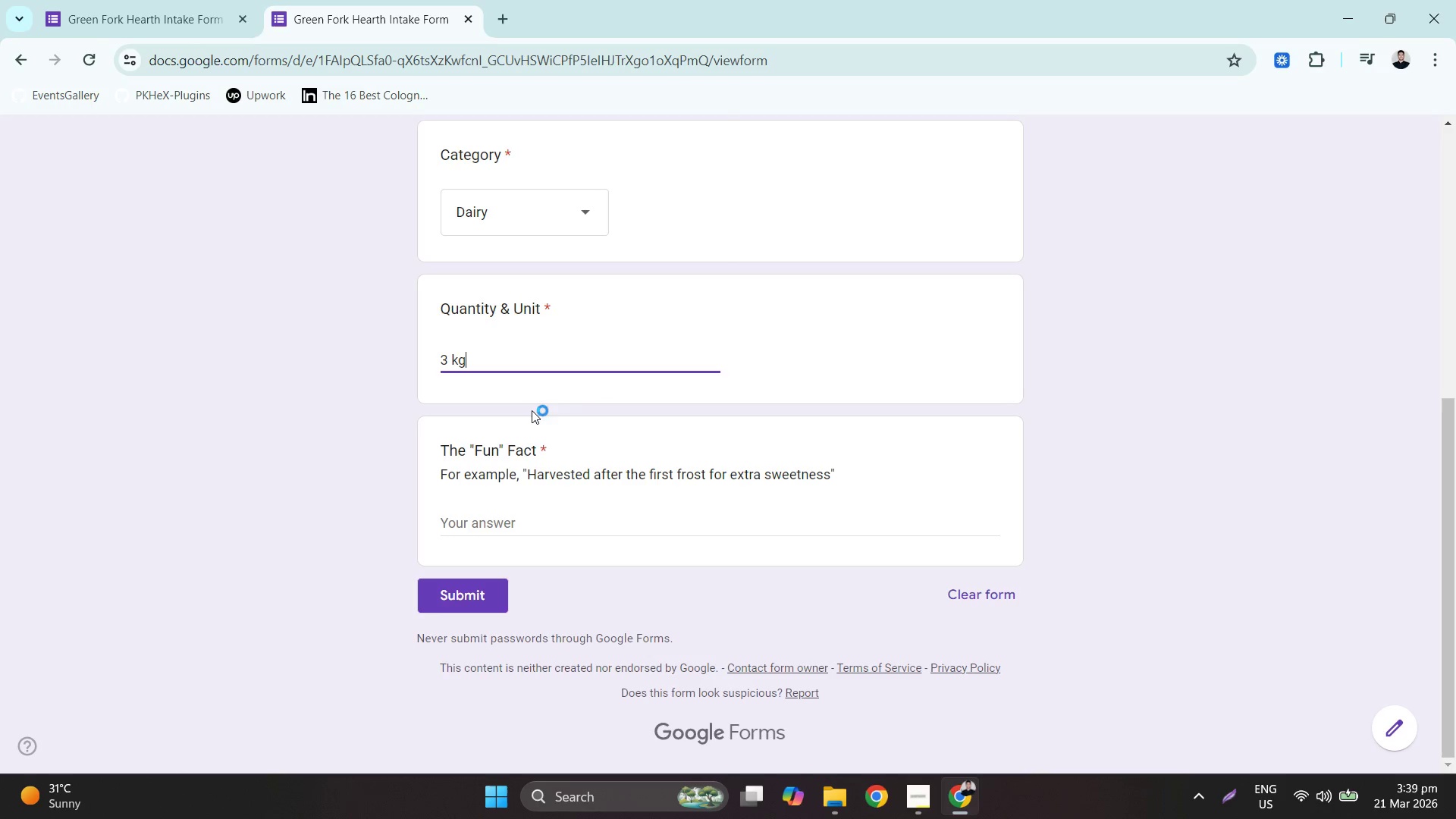 
left_click([511, 525])
 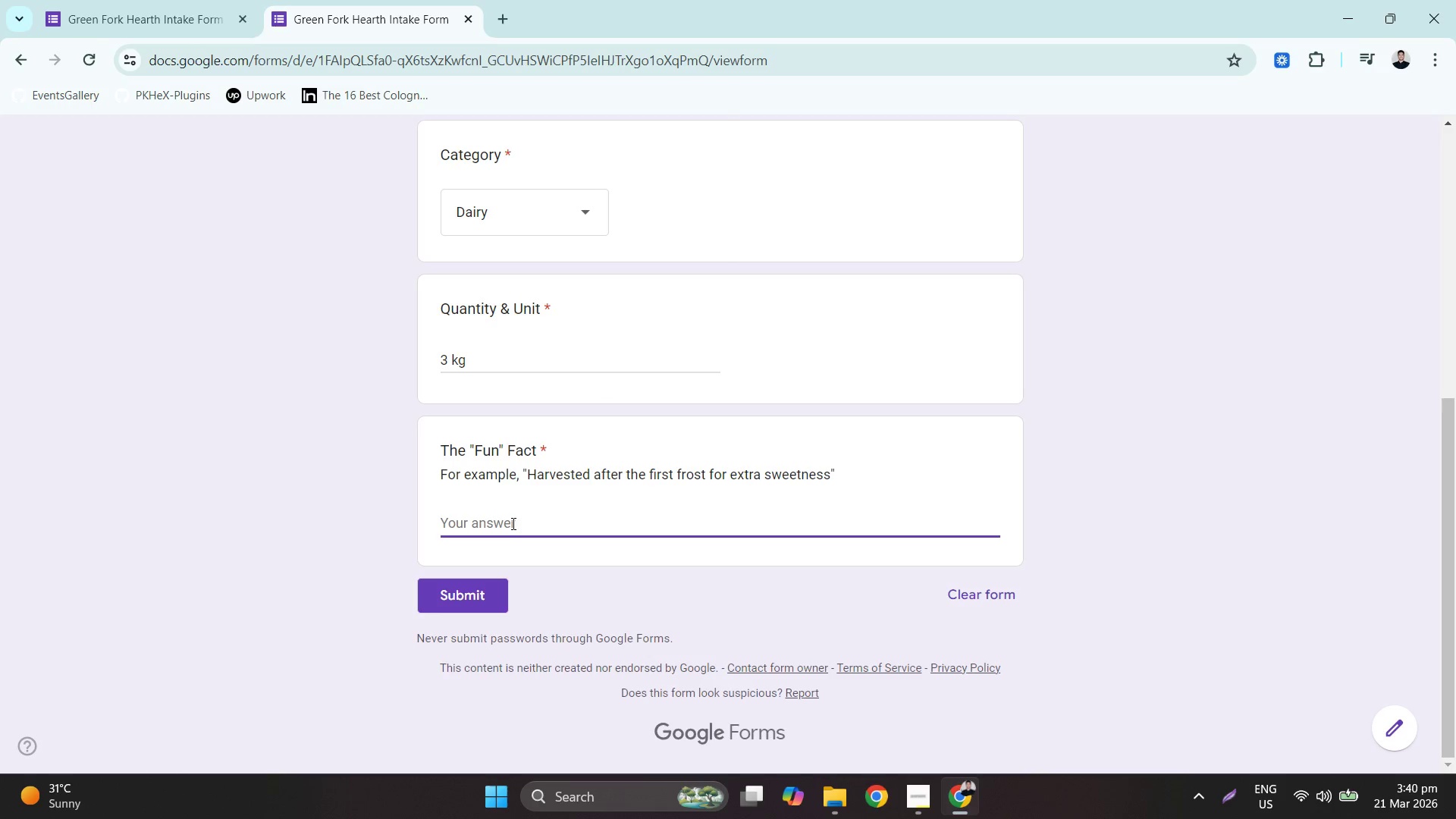 
key(Shift+ShiftLeft)
 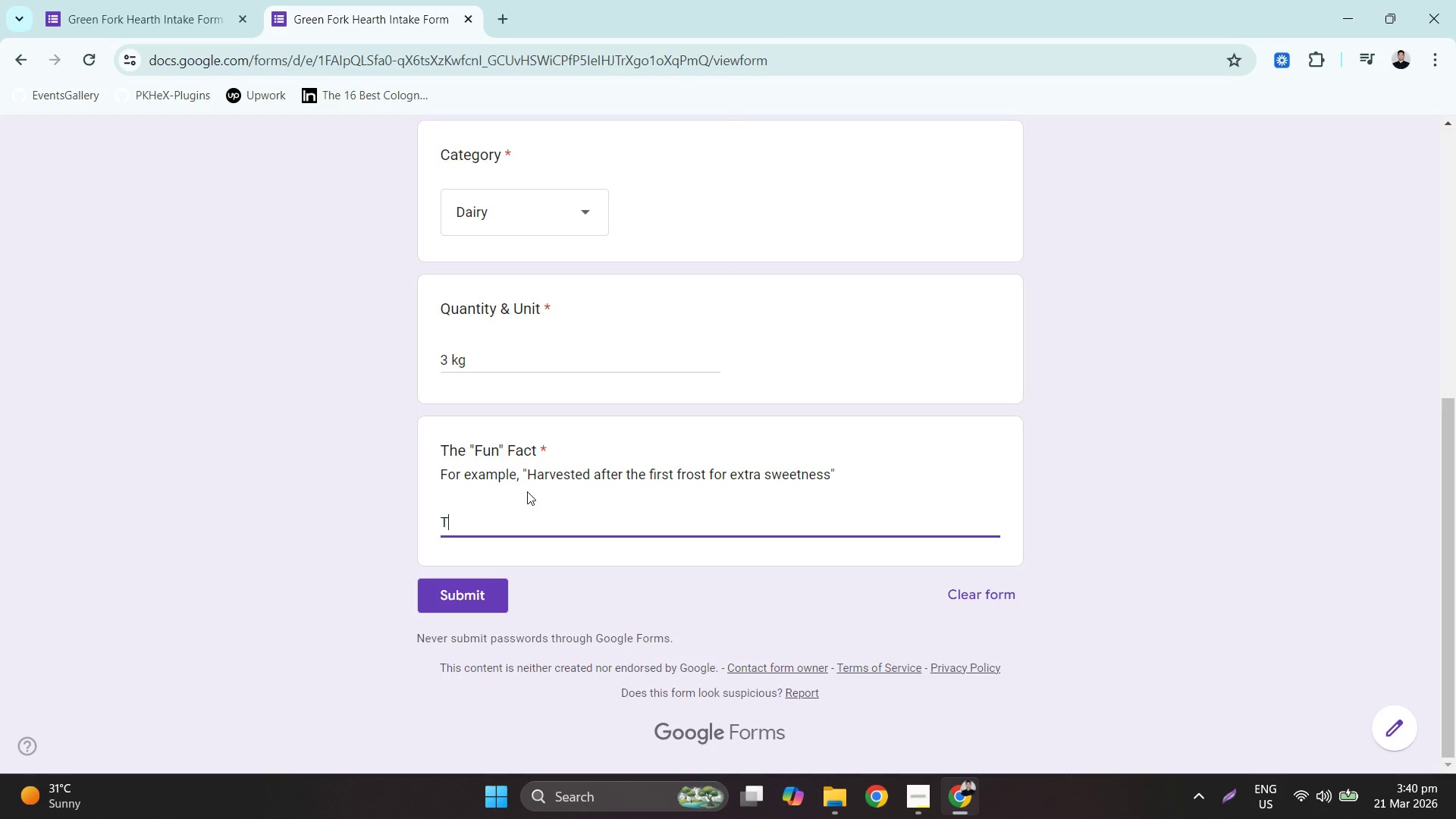 
type(The cheese )
 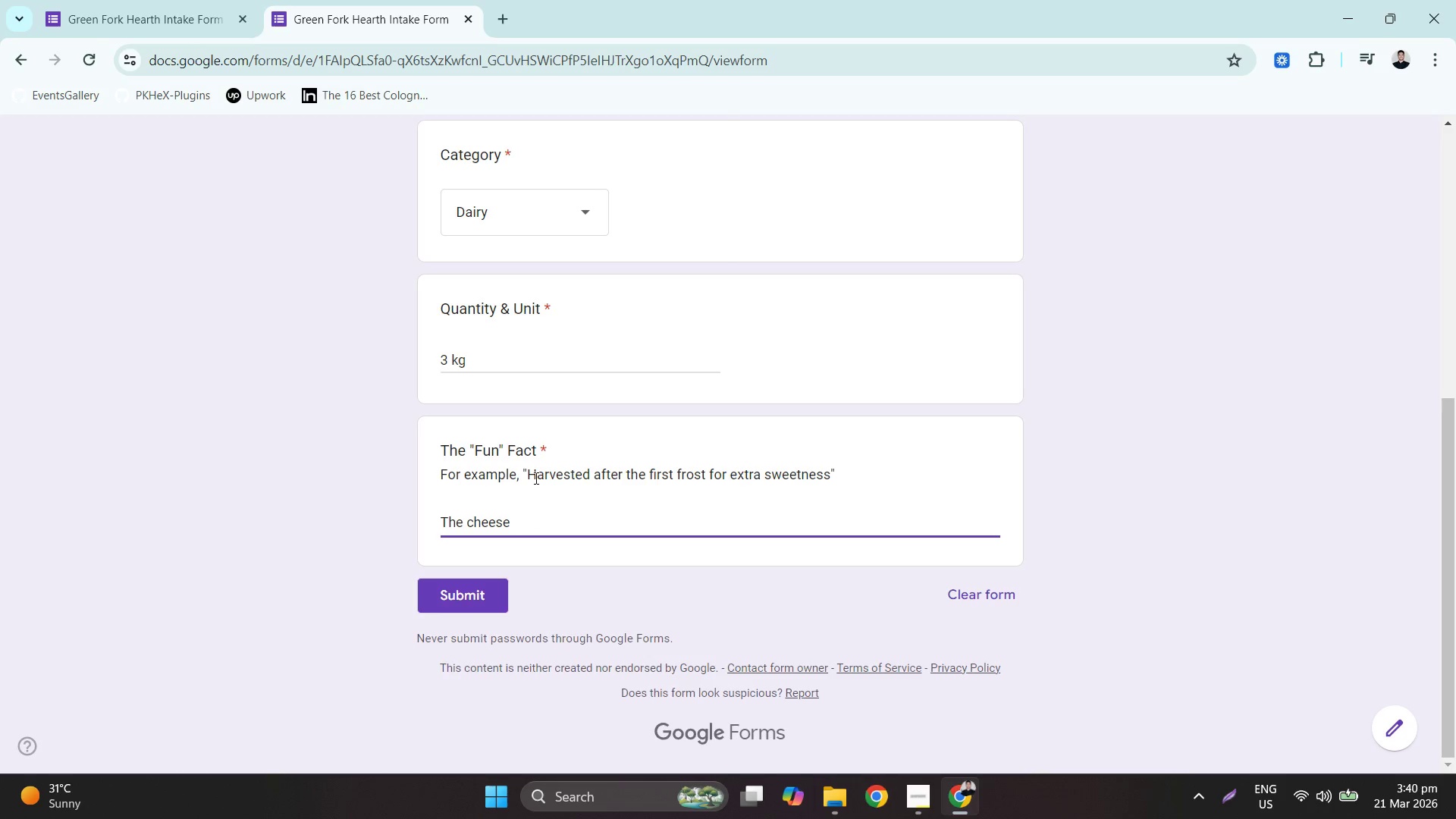 
type(came from carabao)
 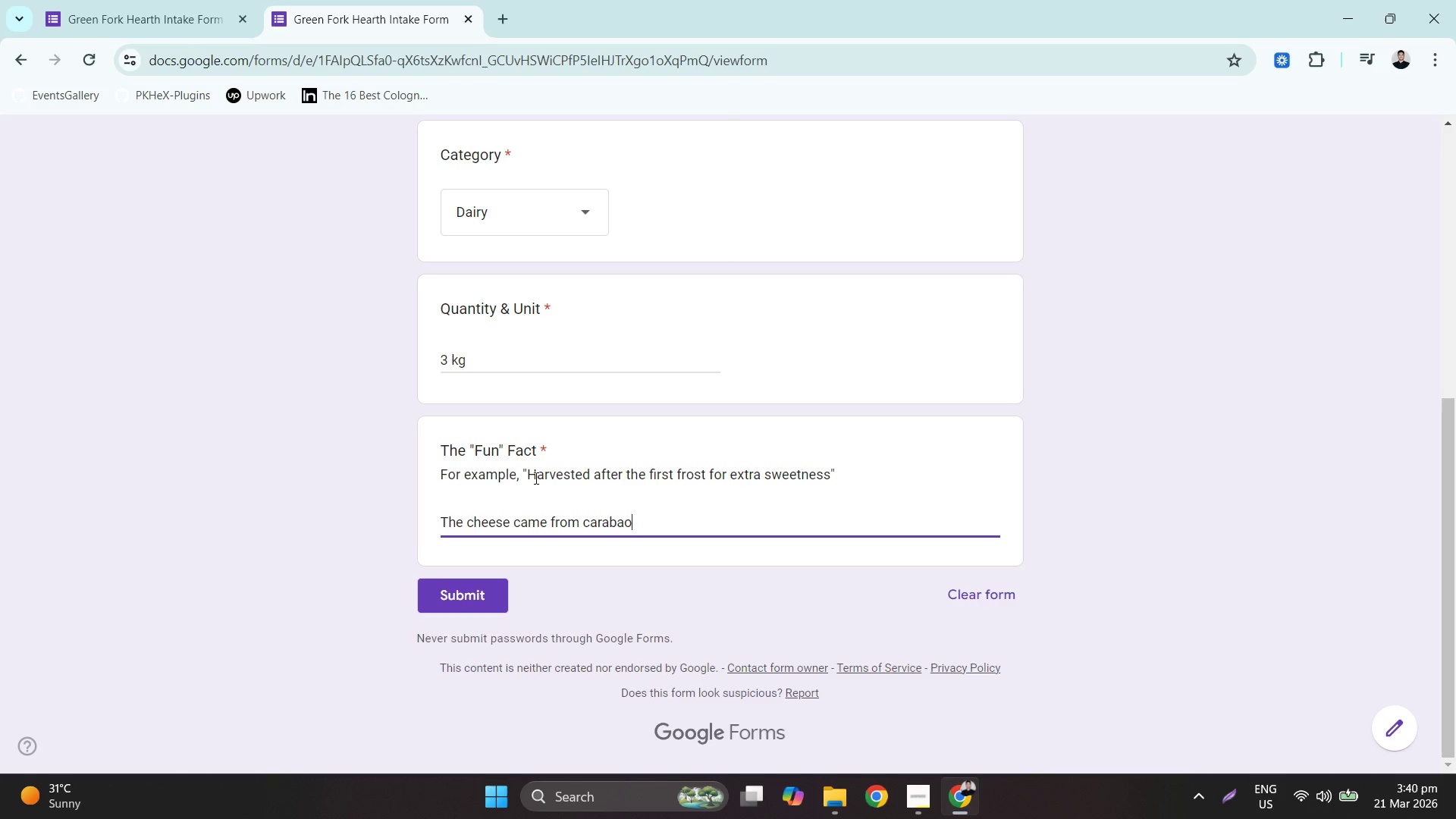 
key(Enter)
 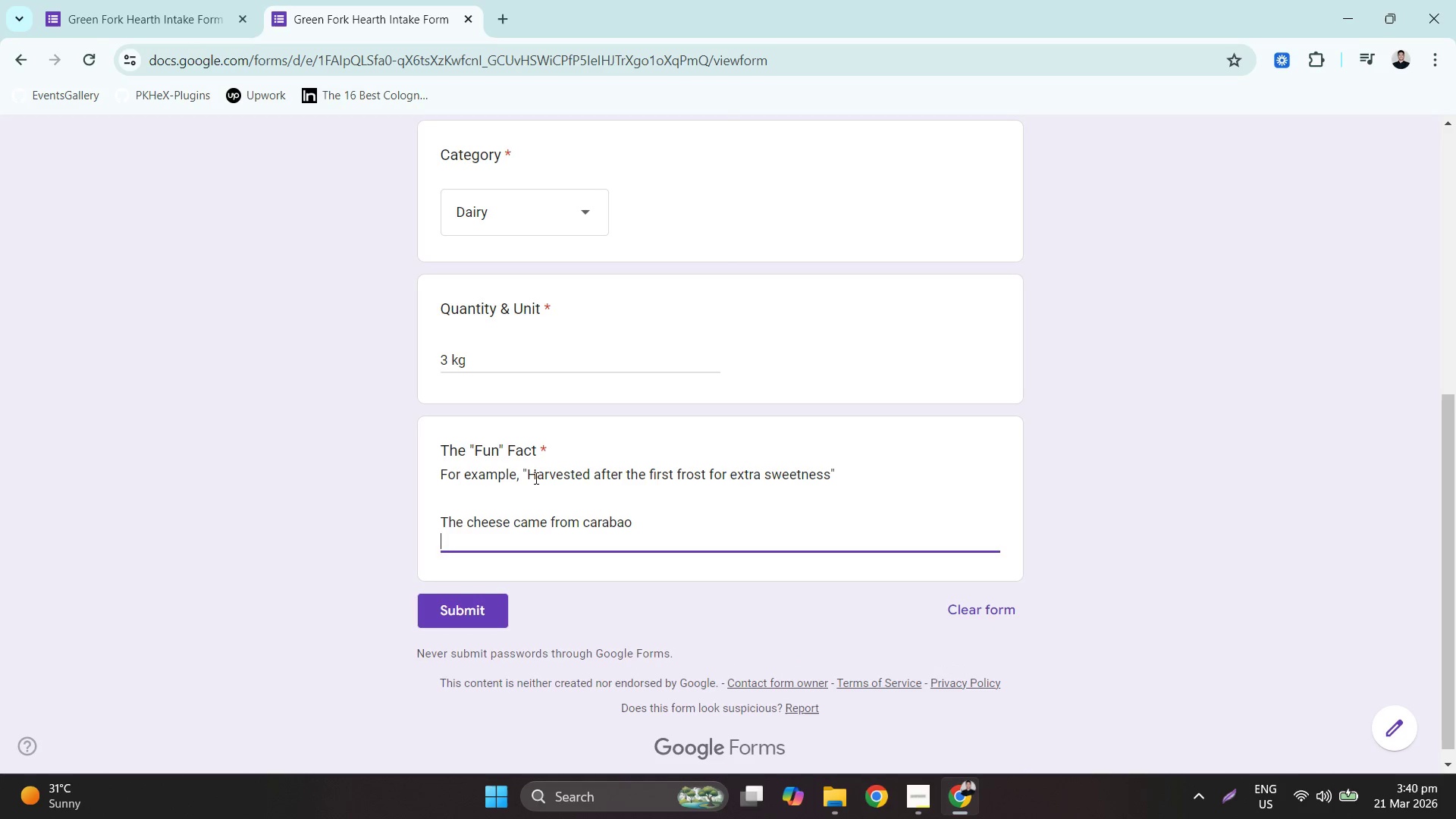 
type(s)
key(Backspace)
key(Backspace)
type('s milk instead of cow's milk)
 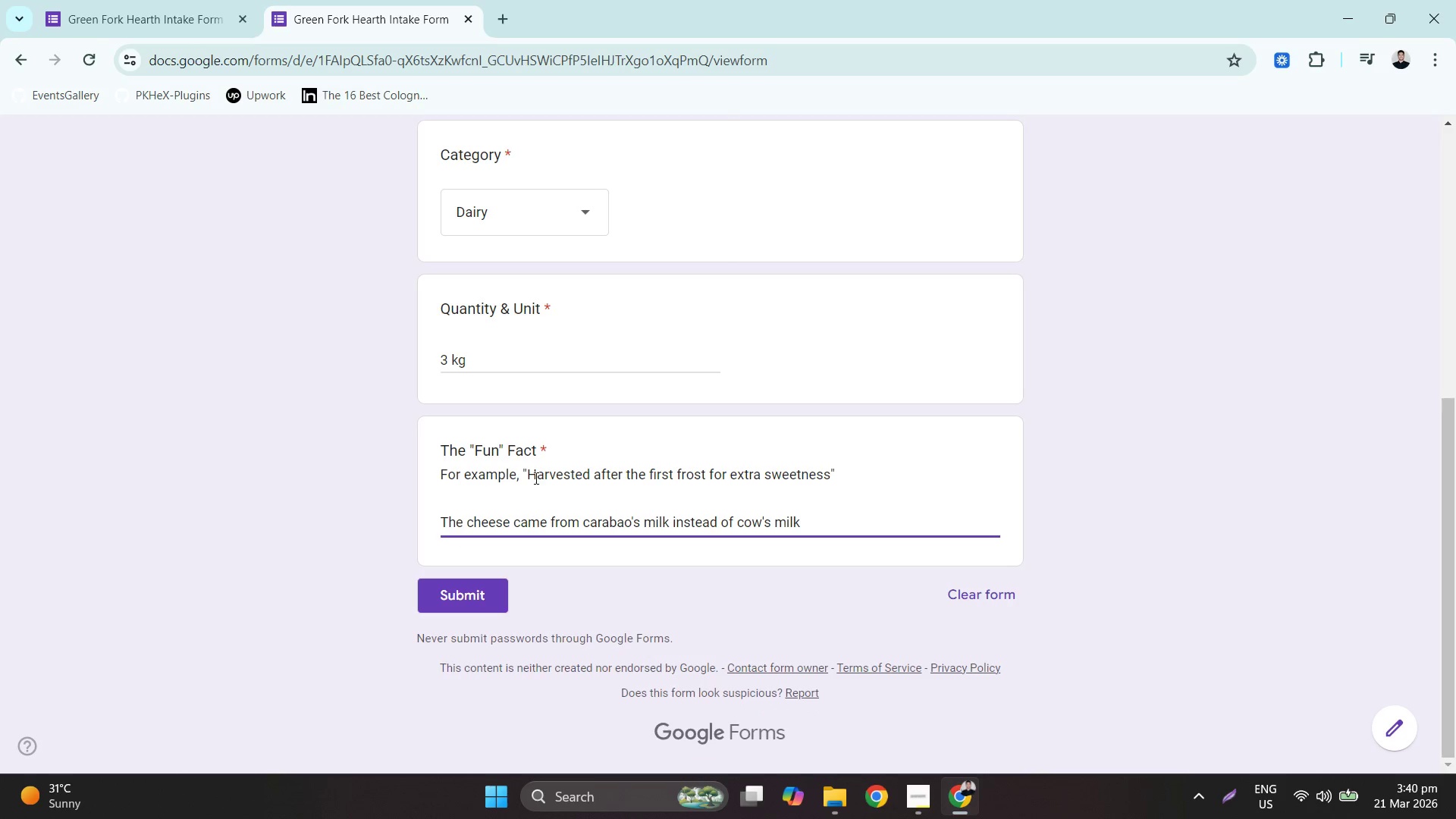 
hold_key(key=ShiftLeft, duration=0.34)
 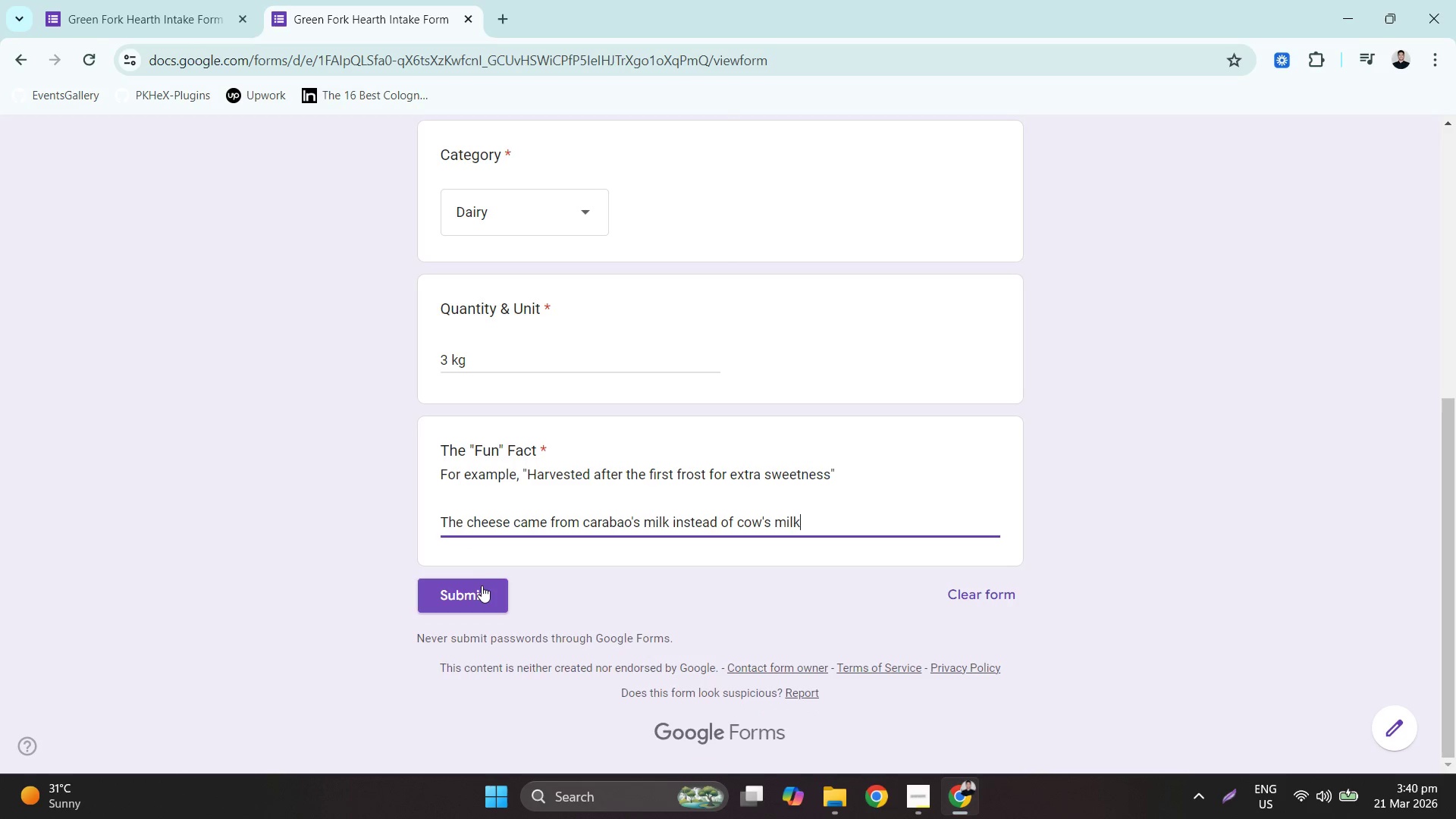 
key(Shift+ShiftLeft)
 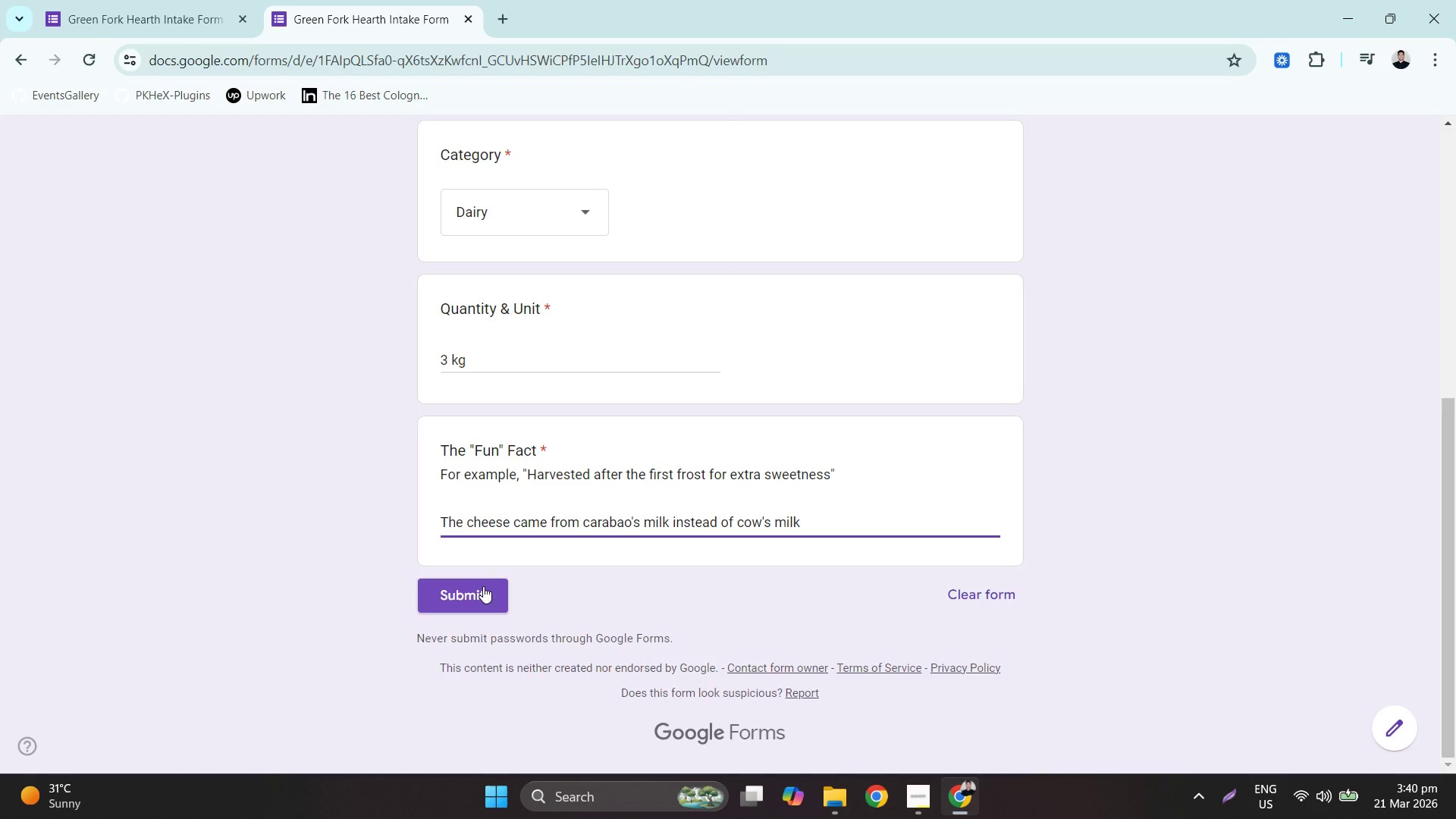 
key(Shift+1)
 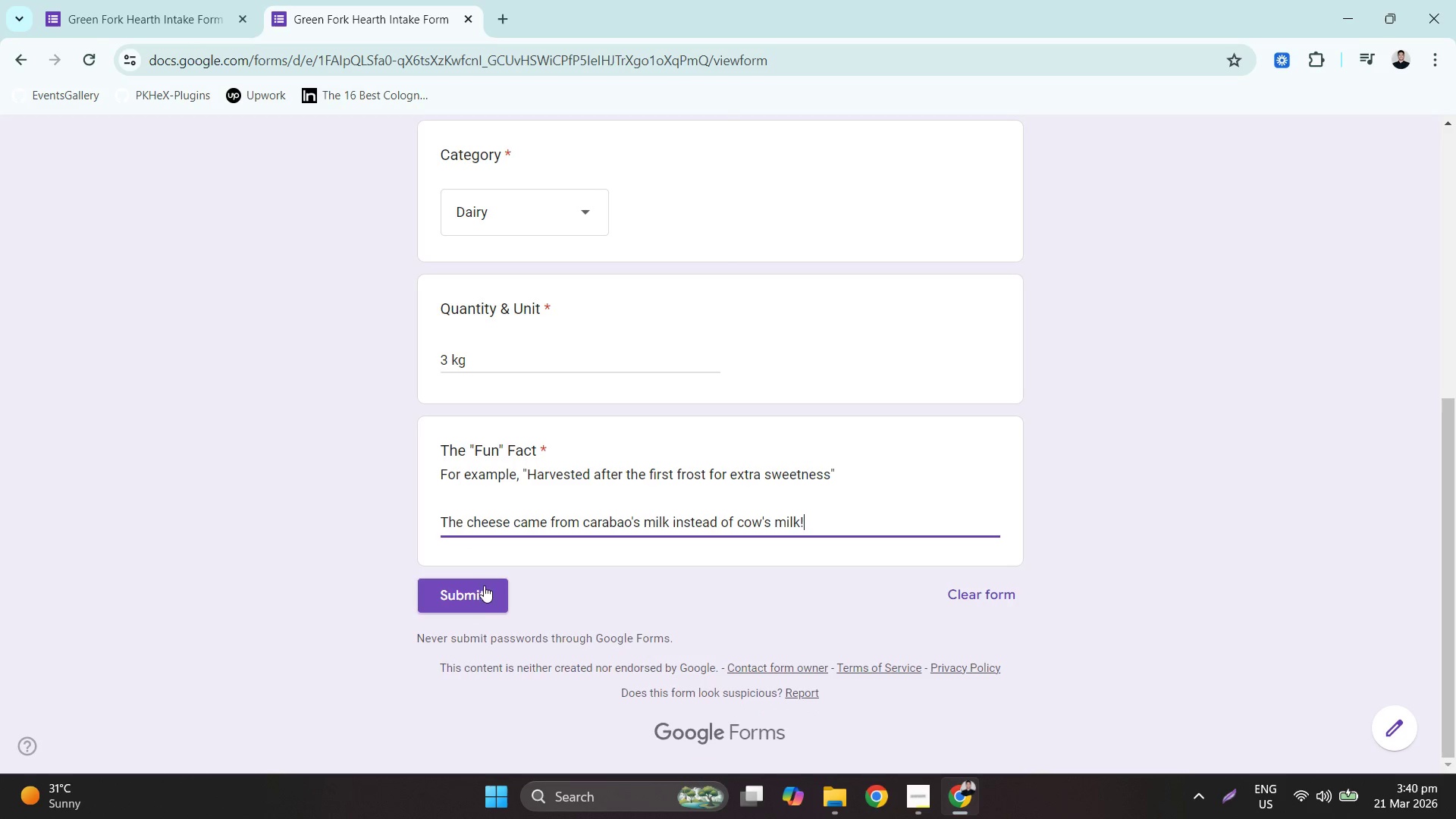 
left_click([482, 590])
 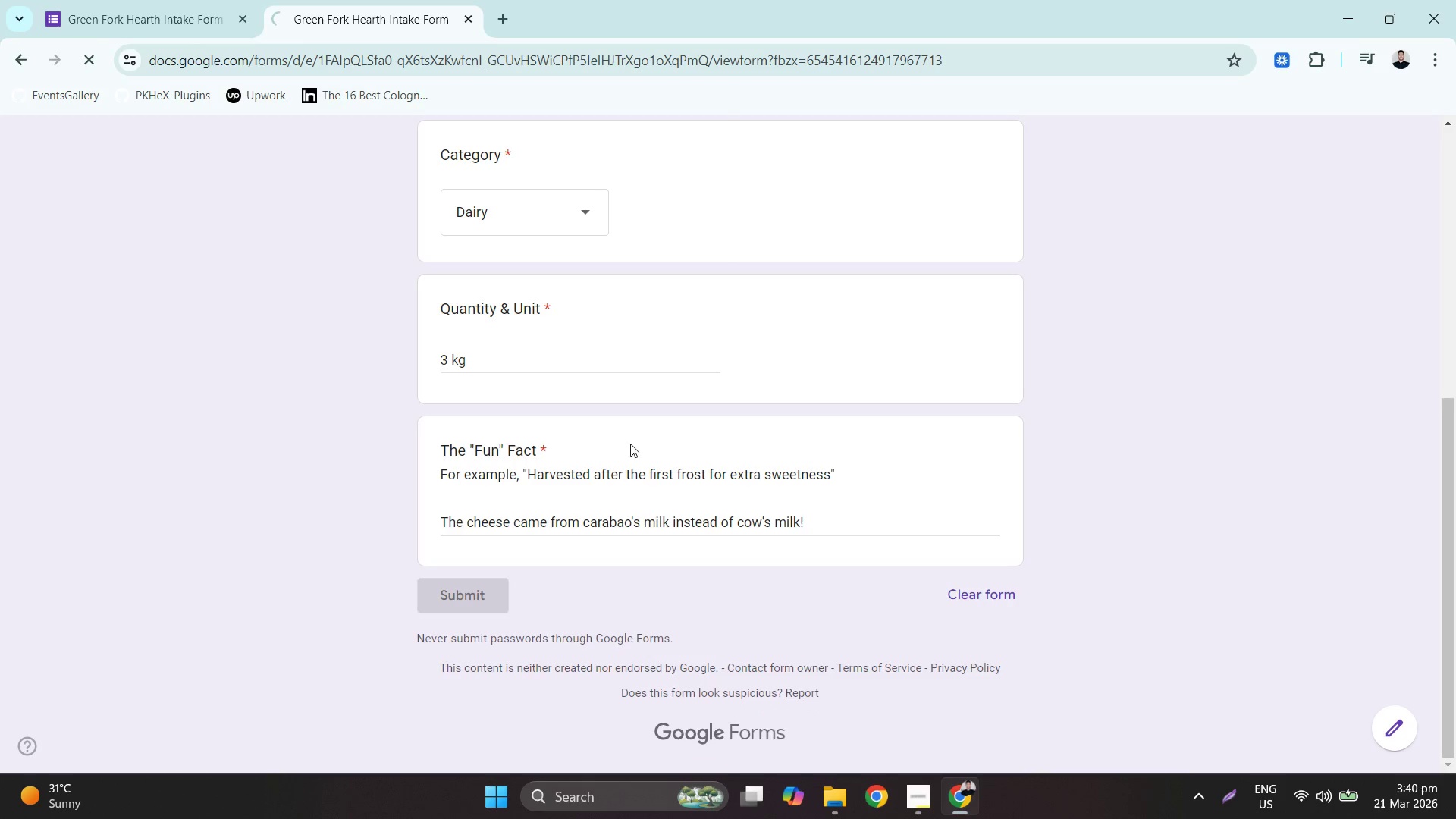 
scroll: coordinate [707, 469], scroll_direction: up, amount: 8.0
 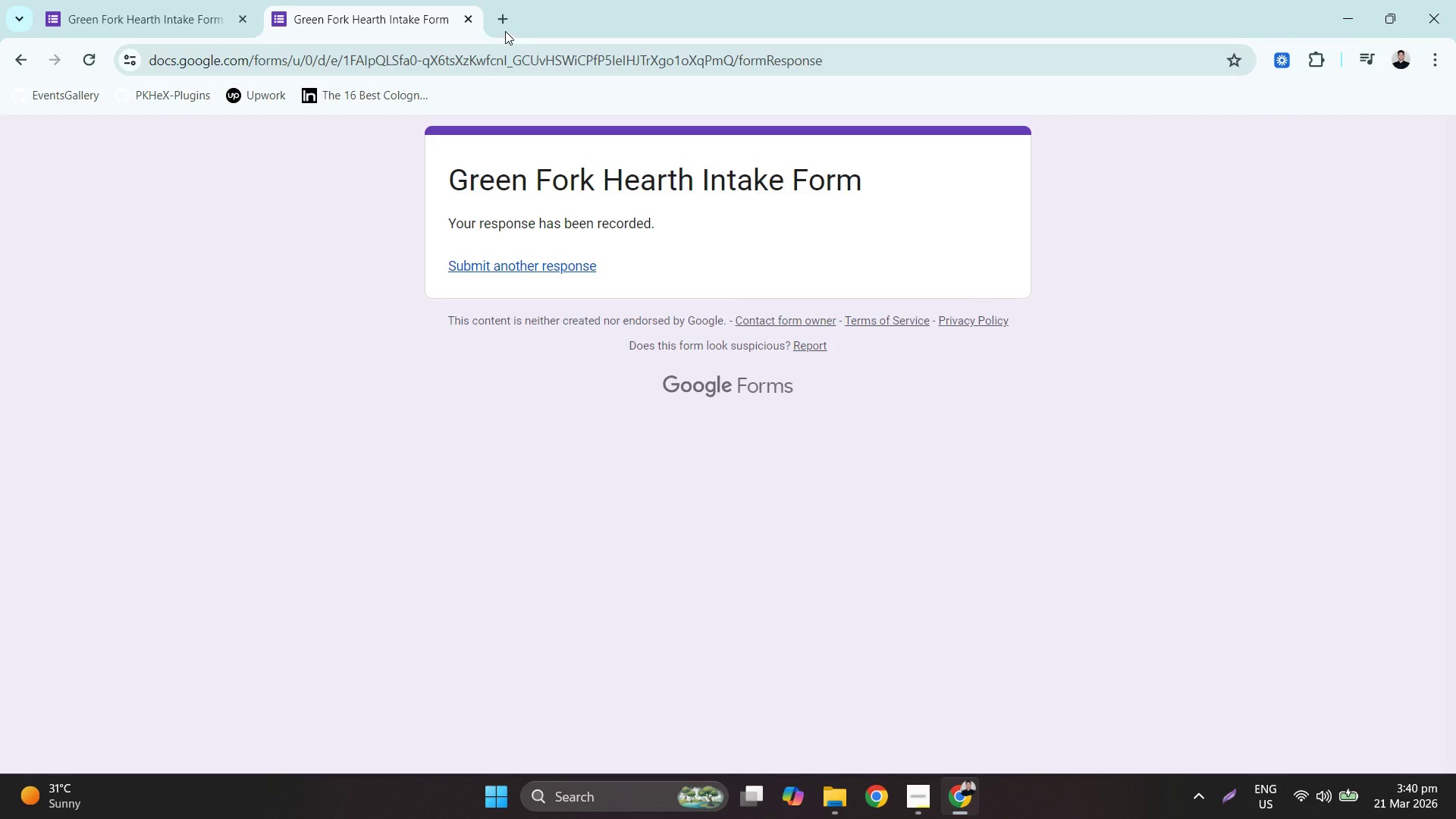 
left_click([211, 0])
 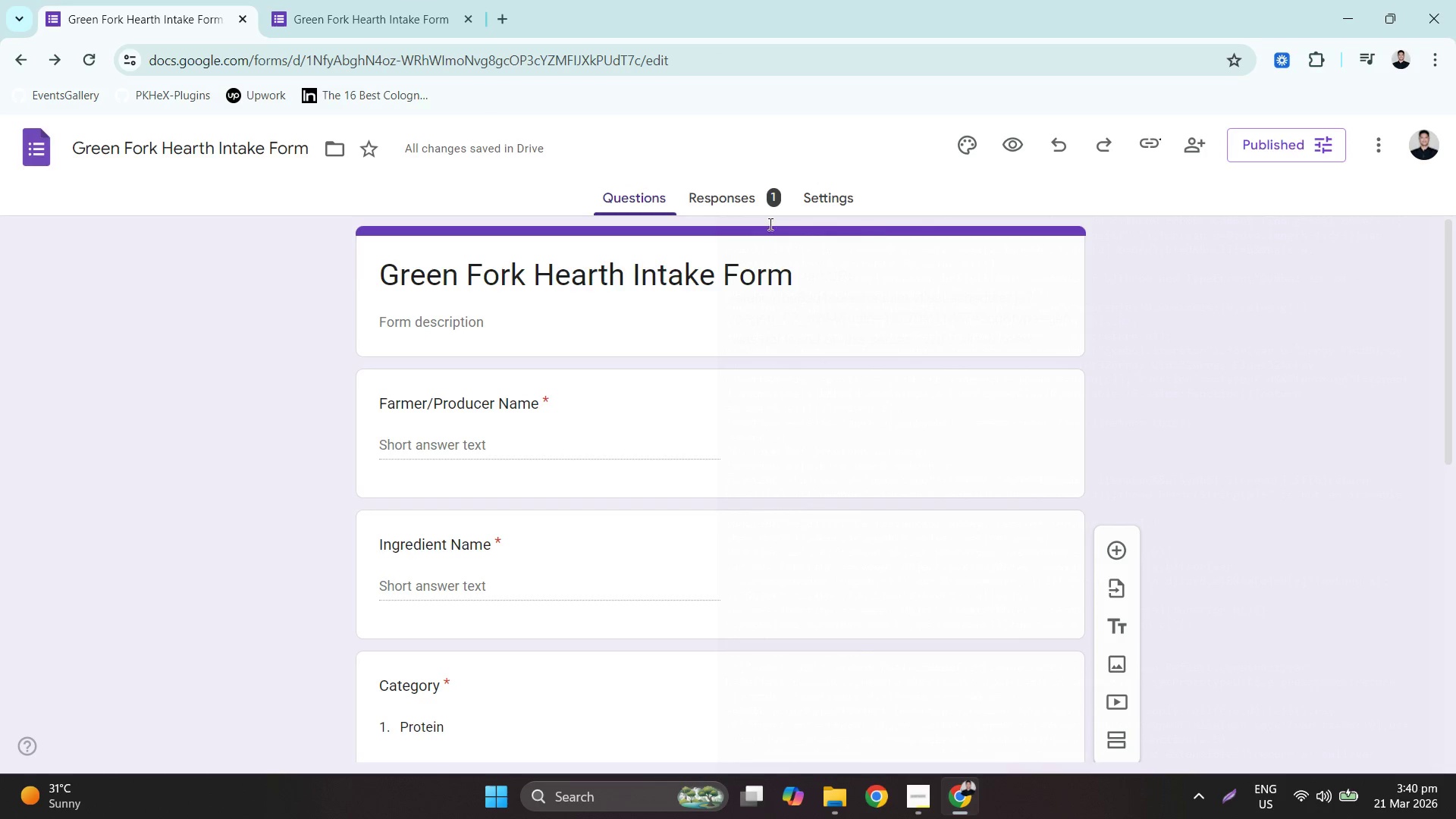 
left_click([696, 194])
 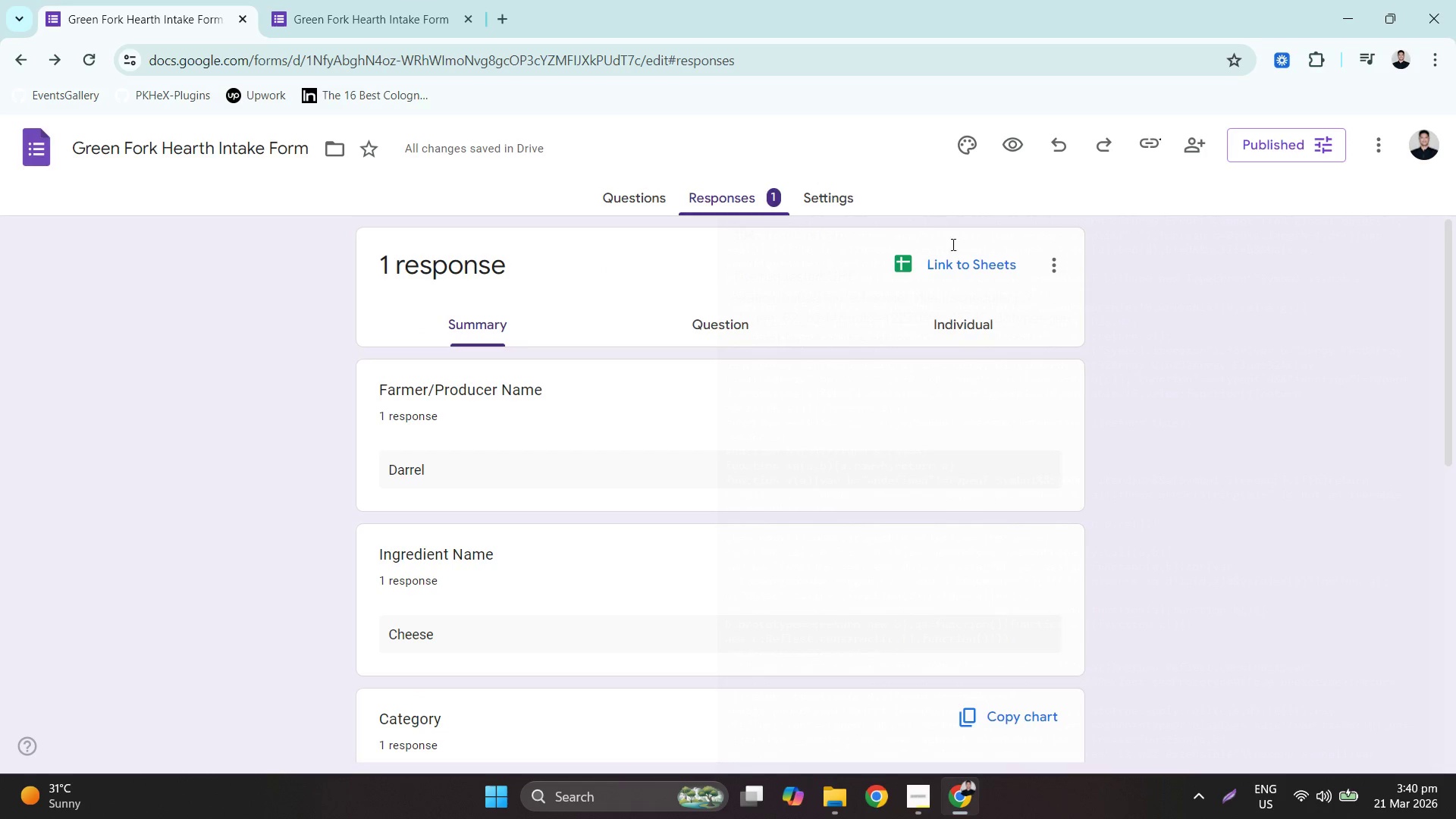 
left_click([971, 264])
 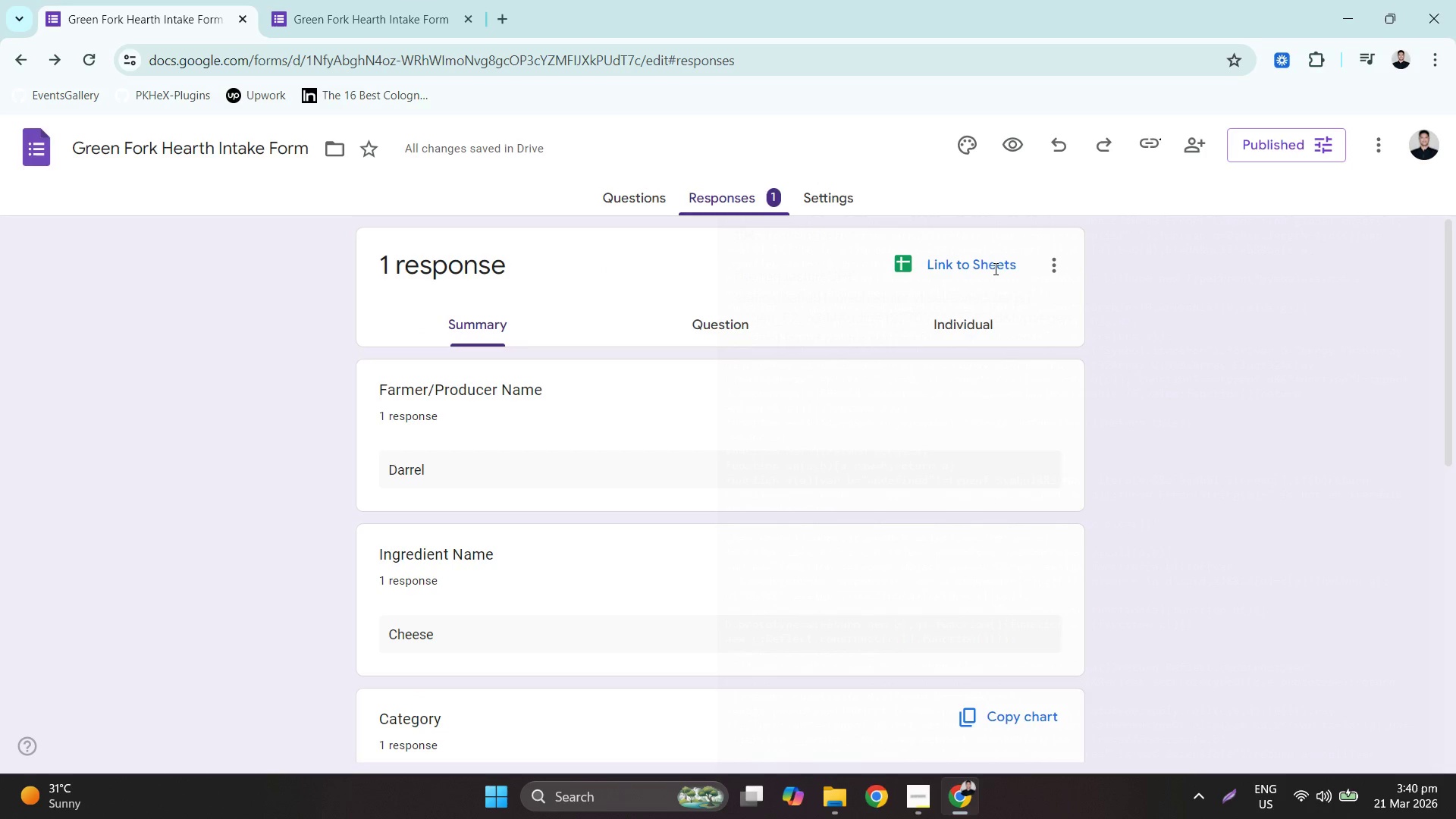 
scroll: coordinate [991, 259], scroll_direction: down, amount: 1.0
 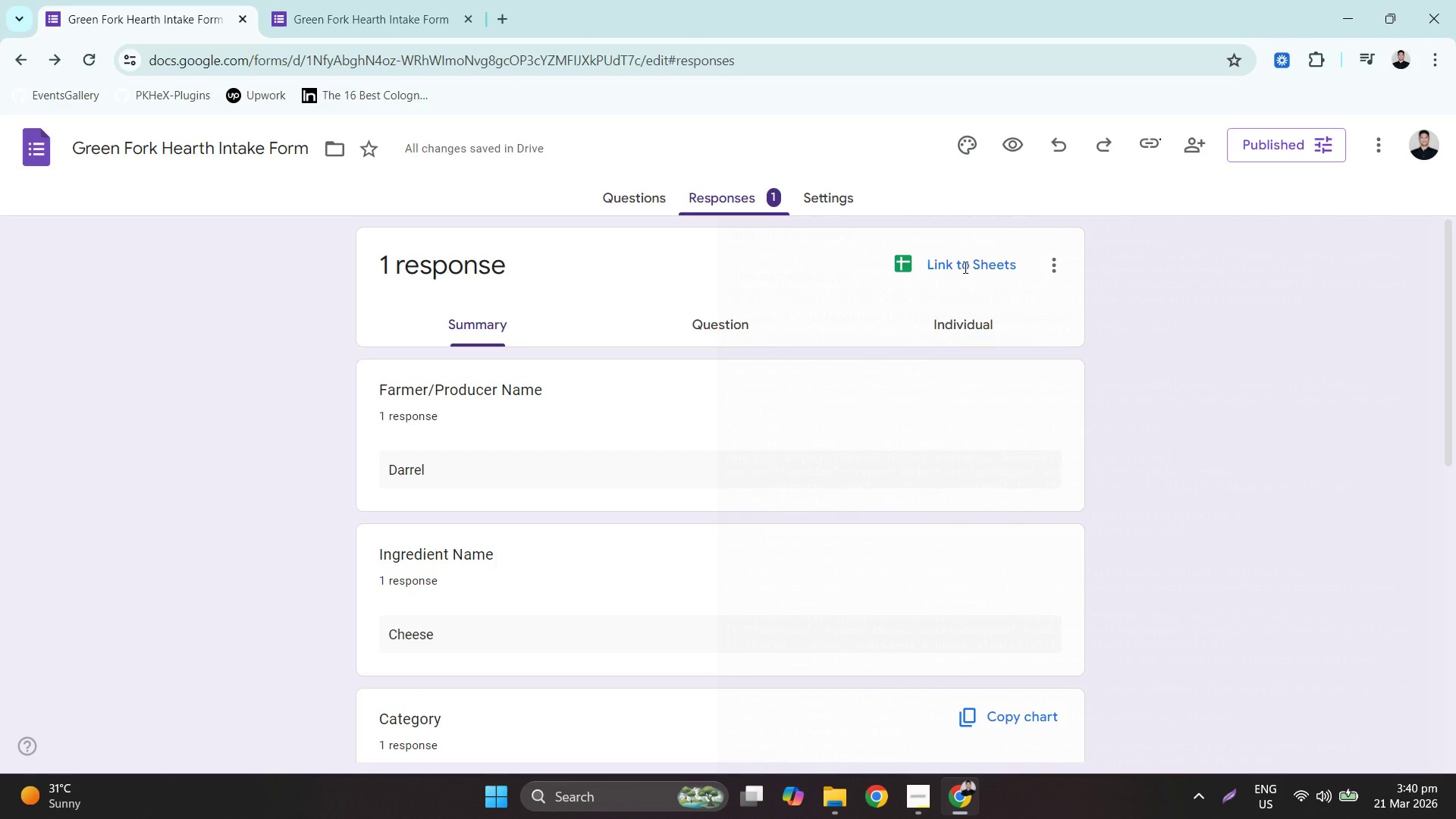 
left_click([964, 266])
 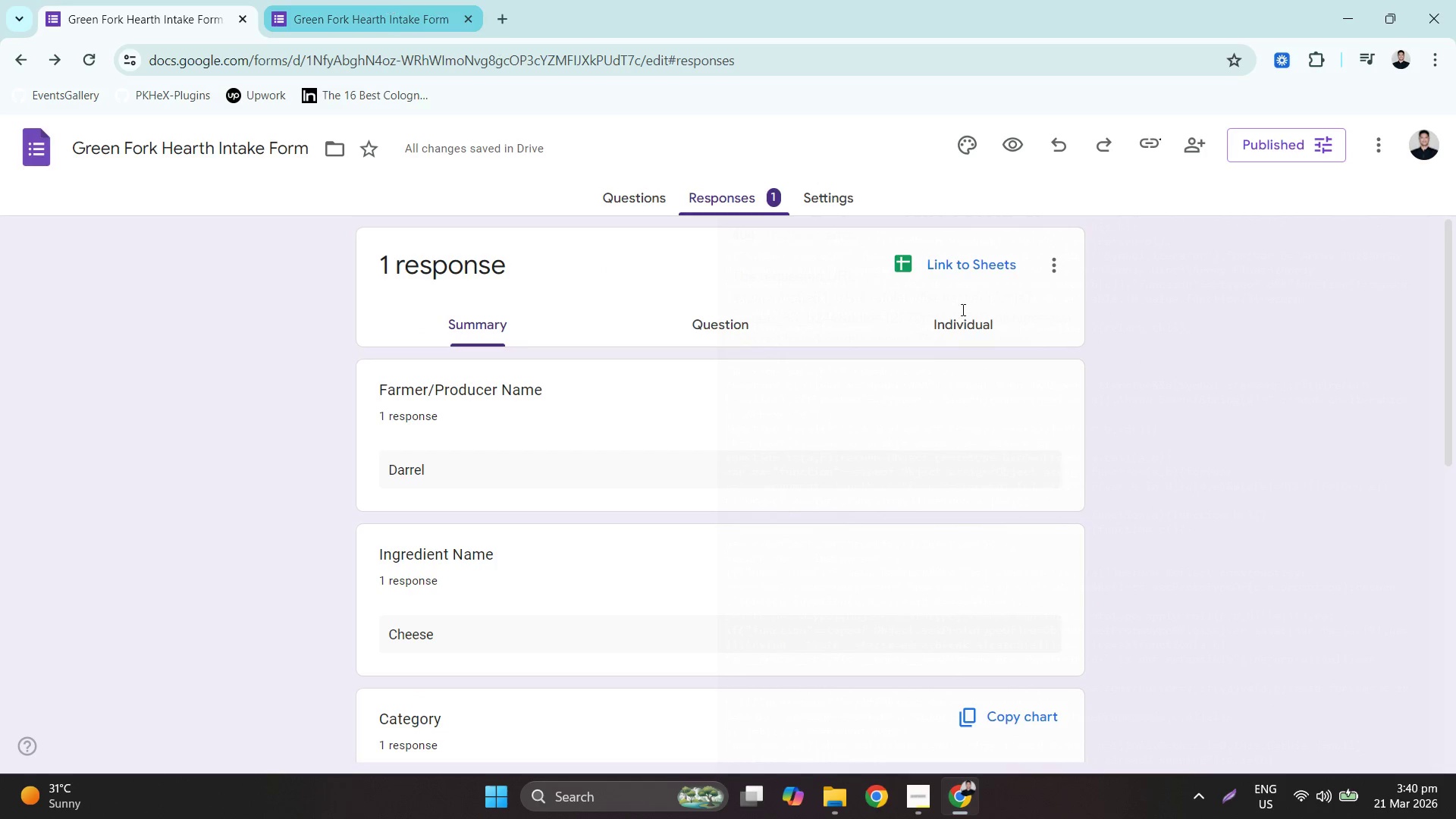 
double_click([970, 268])